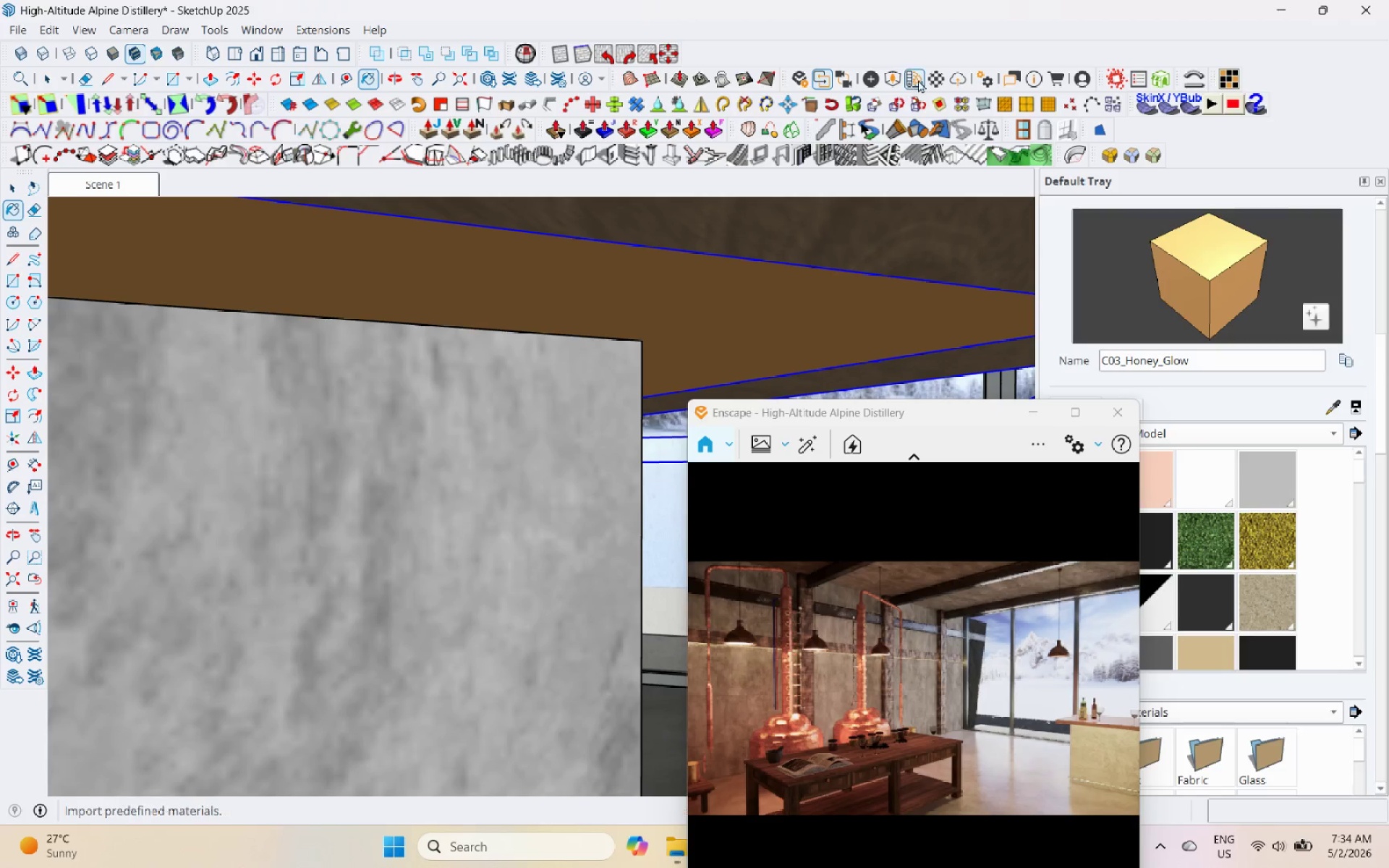 
left_click([936, 77])
 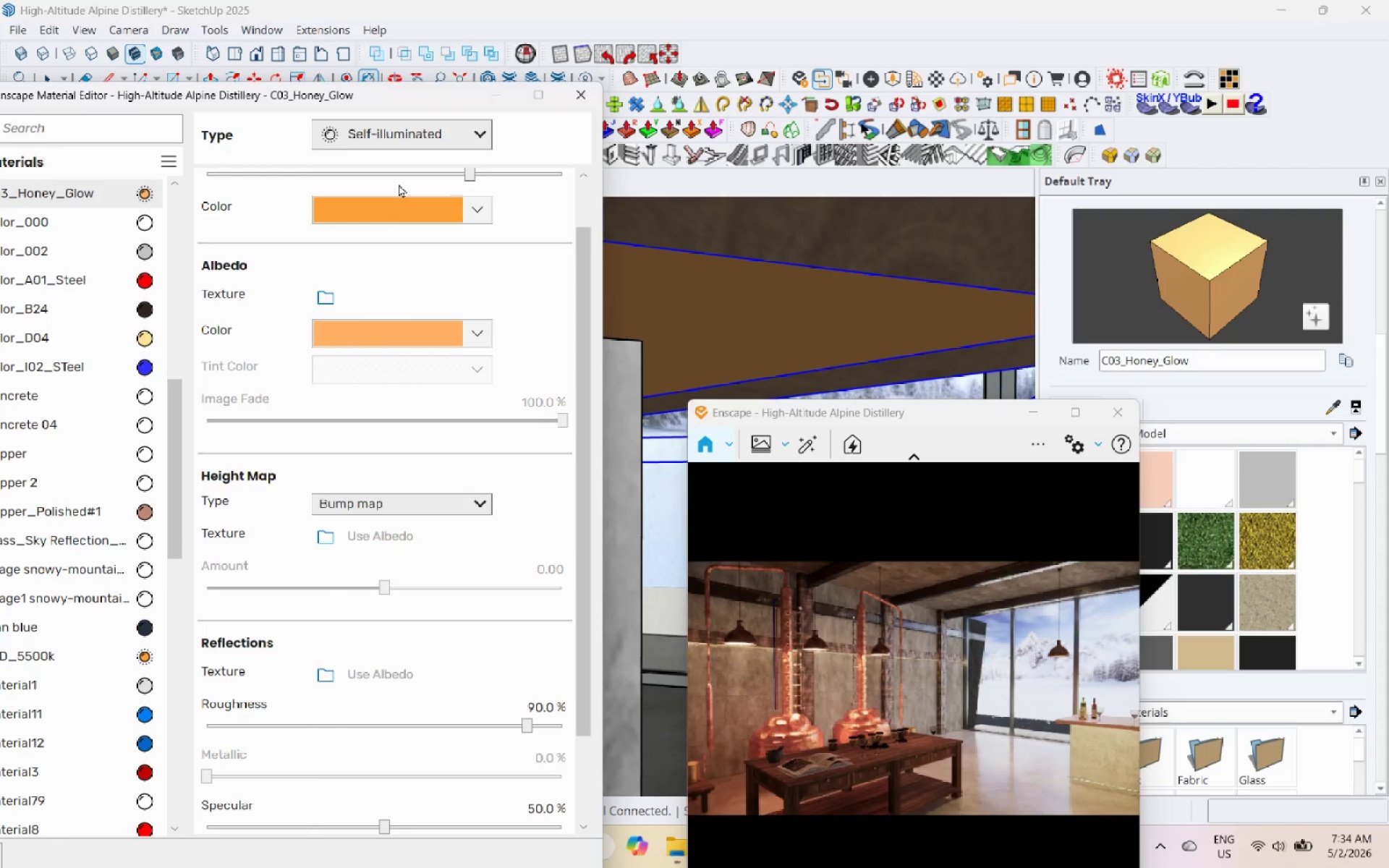 
left_click([430, 173])
 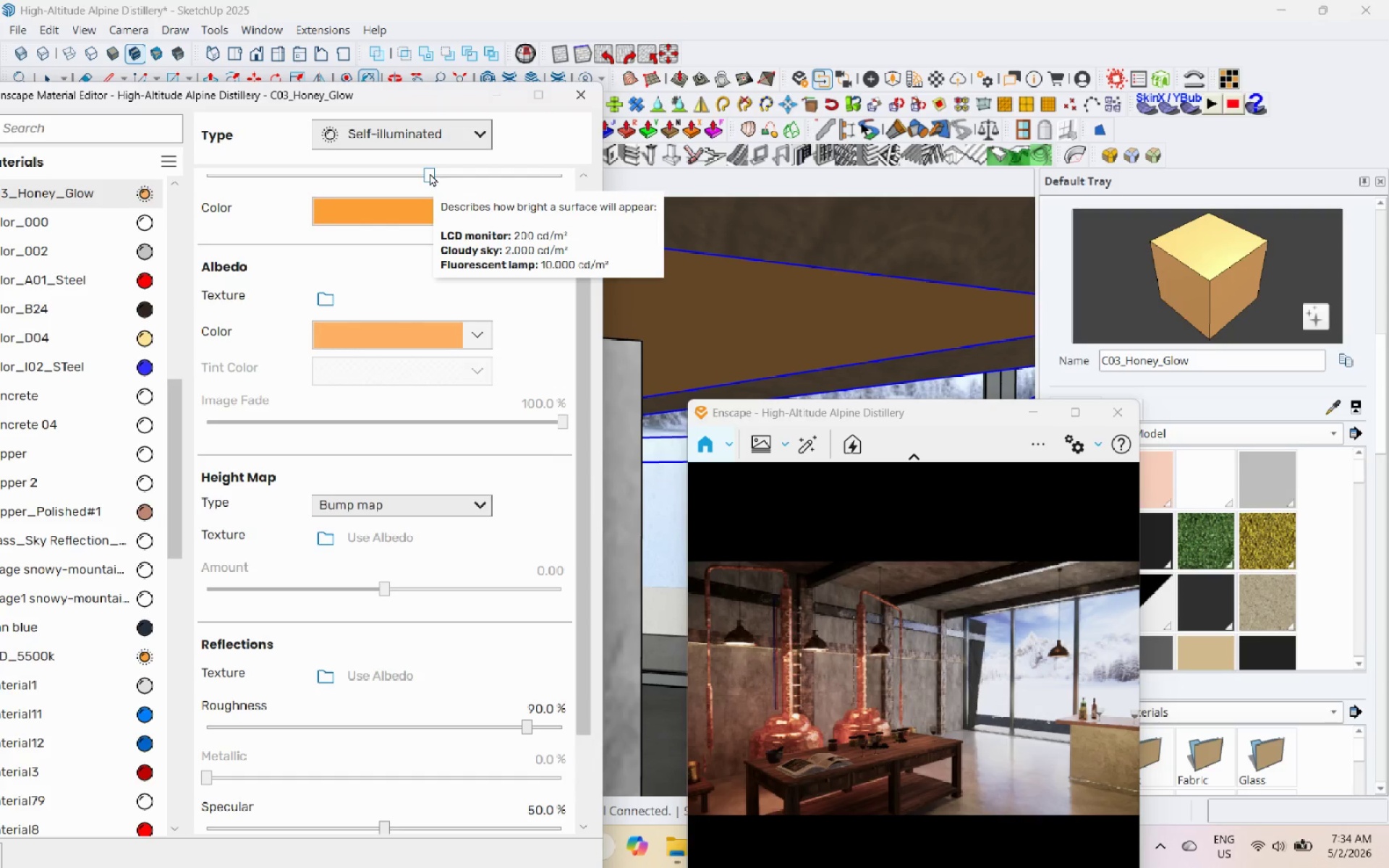 
left_click([437, 175])
 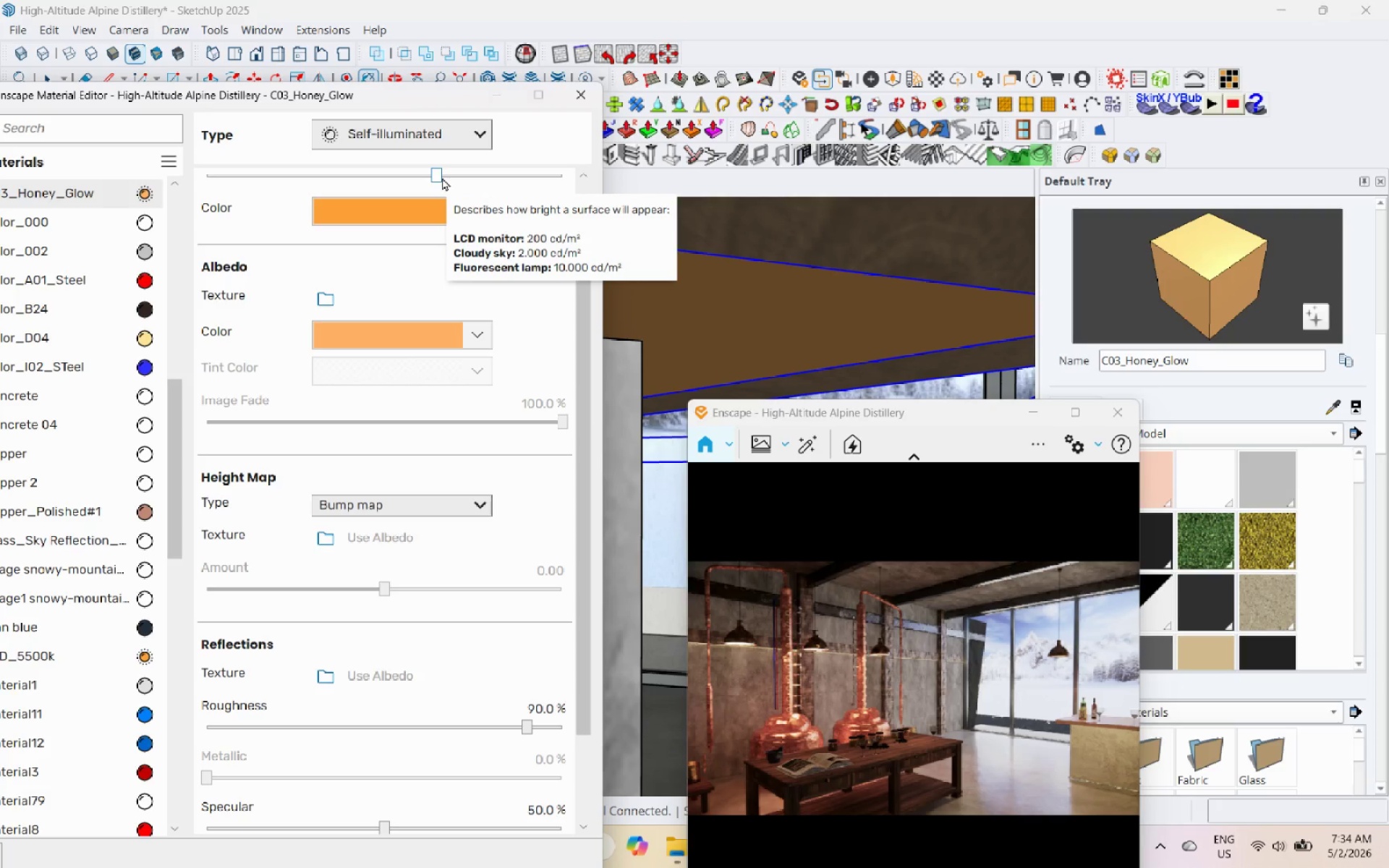 
left_click_drag(start_coordinate=[958, 415], to_coordinate=[1018, 234])
 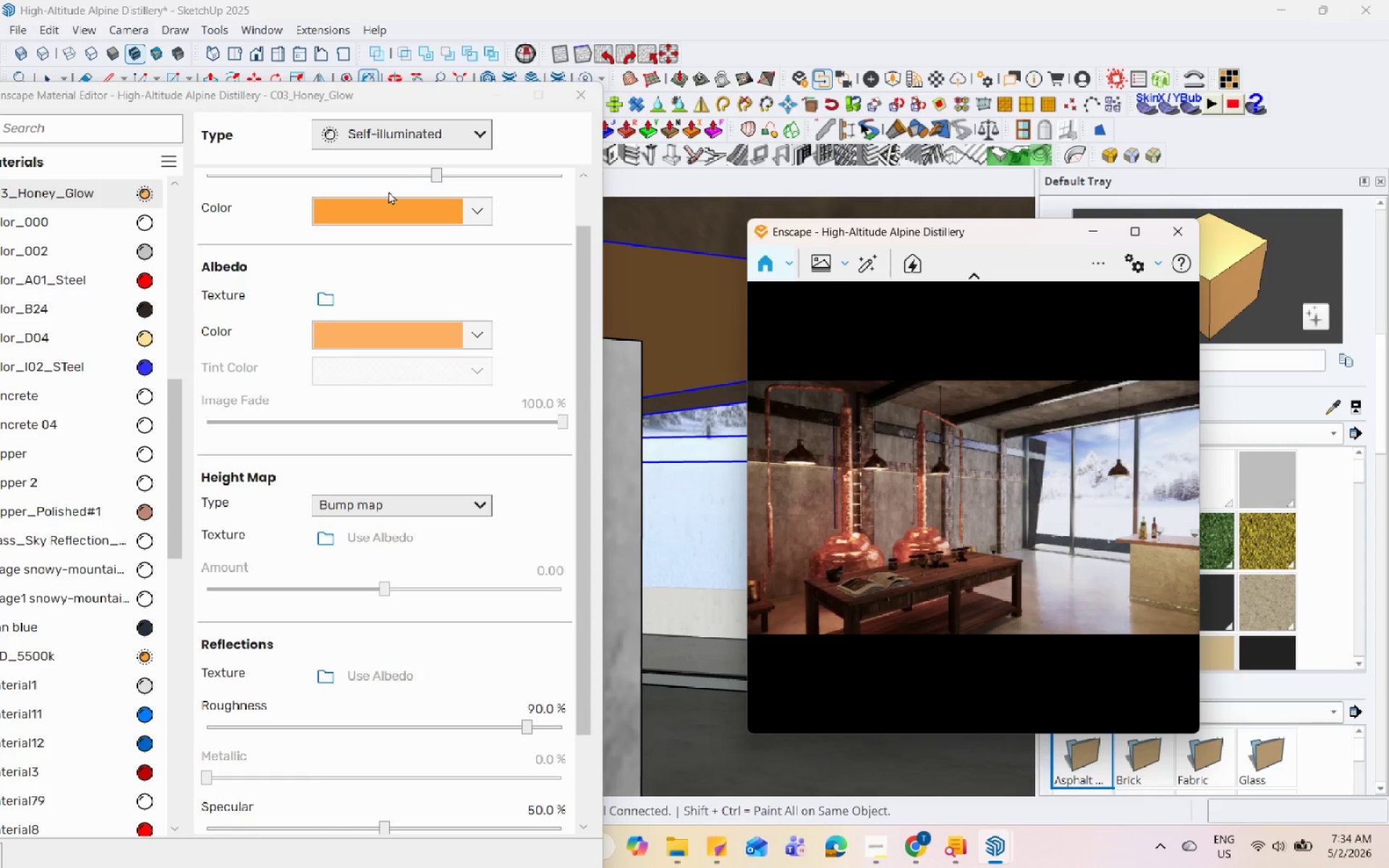 
left_click([1122, 264])
 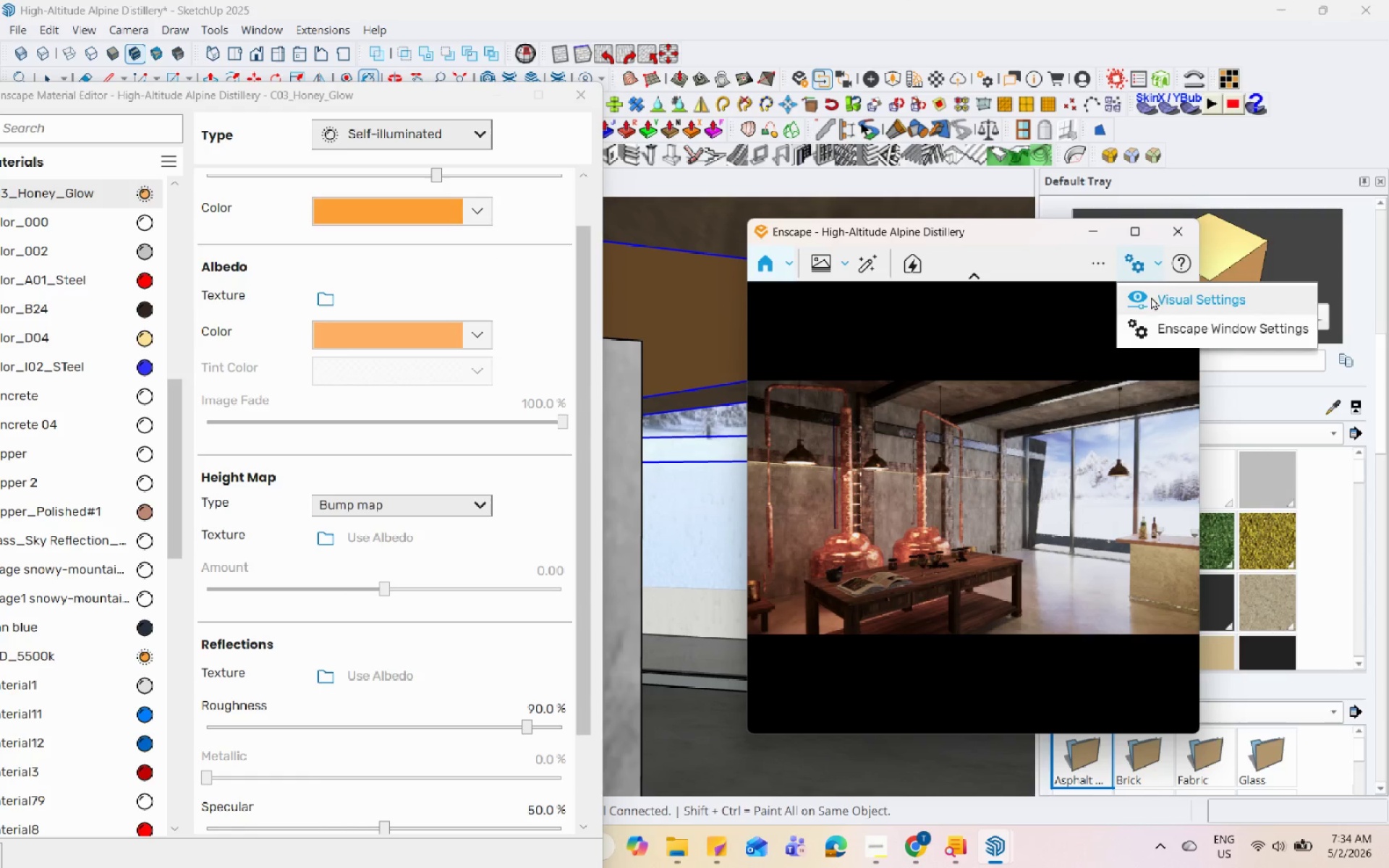 
left_click([1160, 298])
 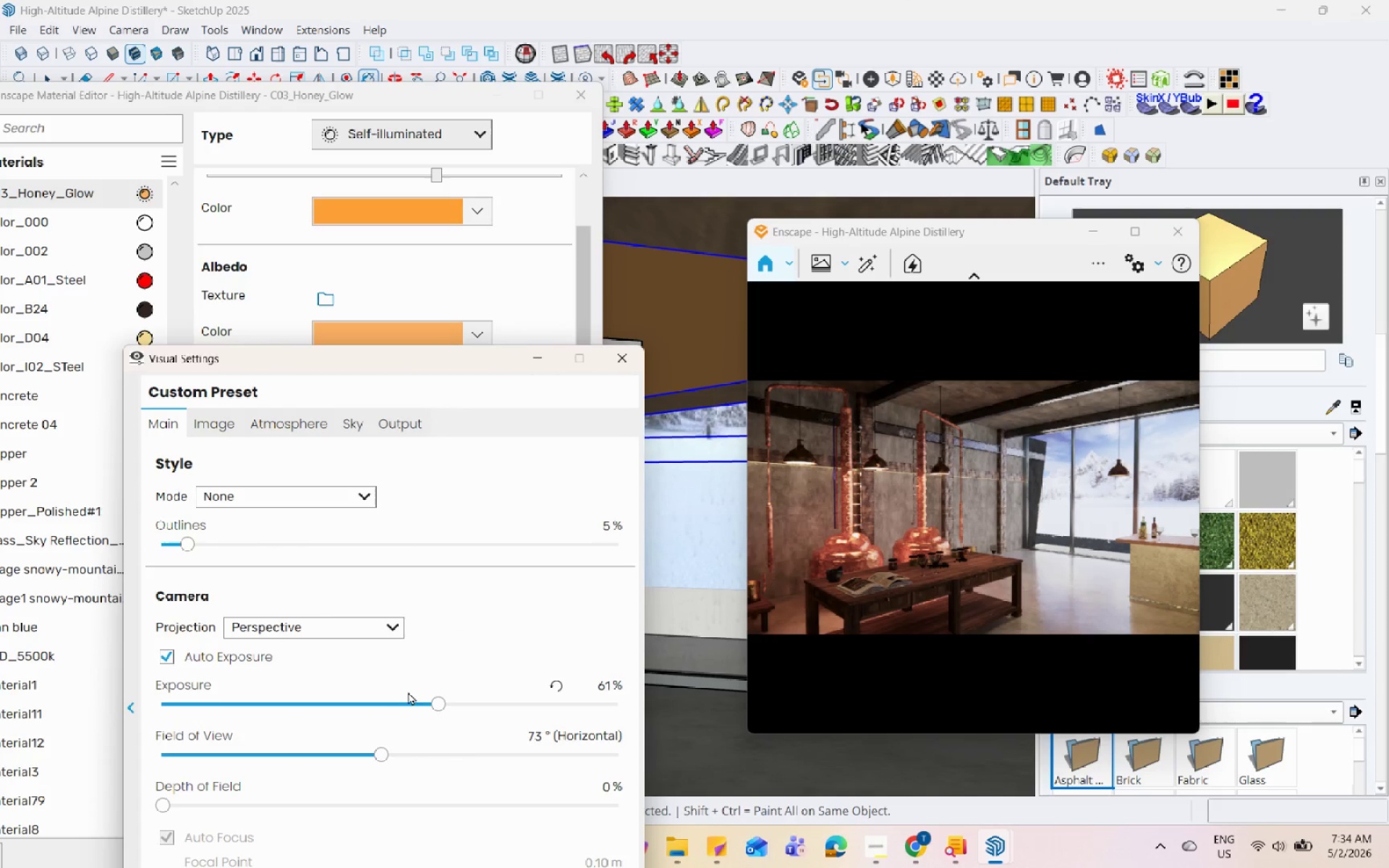 
left_click_drag(start_coordinate=[438, 707], to_coordinate=[464, 707])
 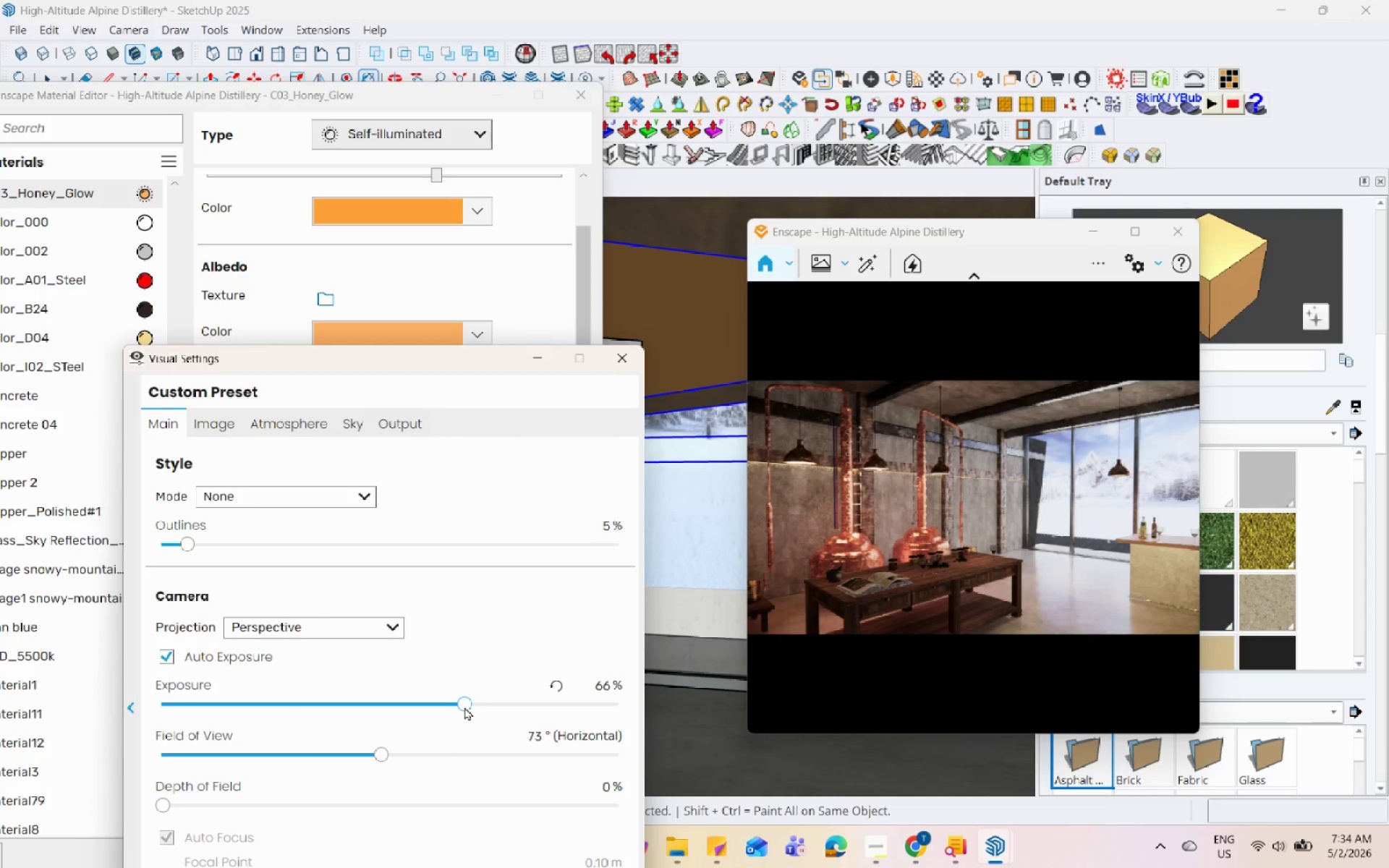 
left_click_drag(start_coordinate=[464, 705], to_coordinate=[483, 703])
 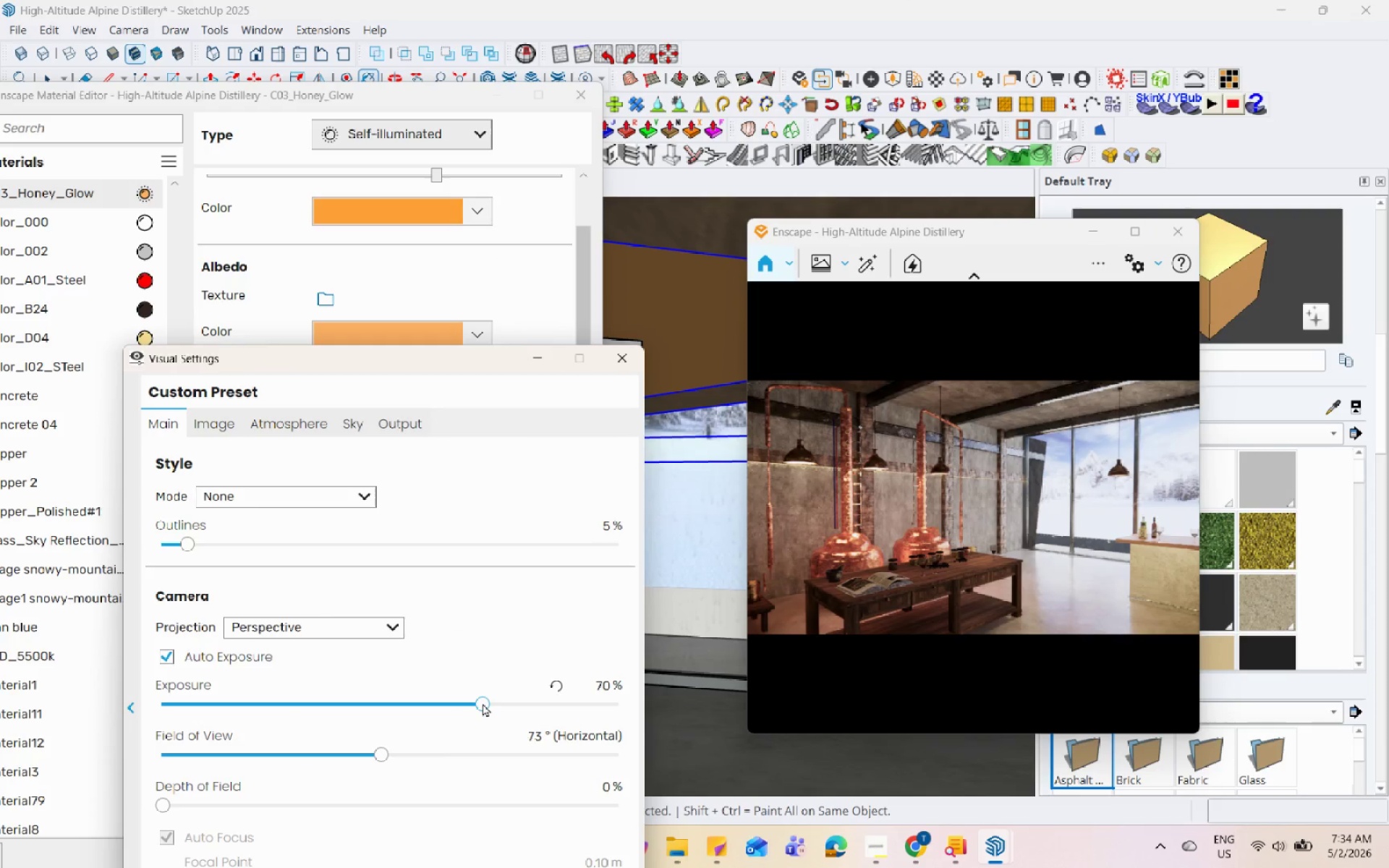 
left_click_drag(start_coordinate=[483, 702], to_coordinate=[498, 699])
 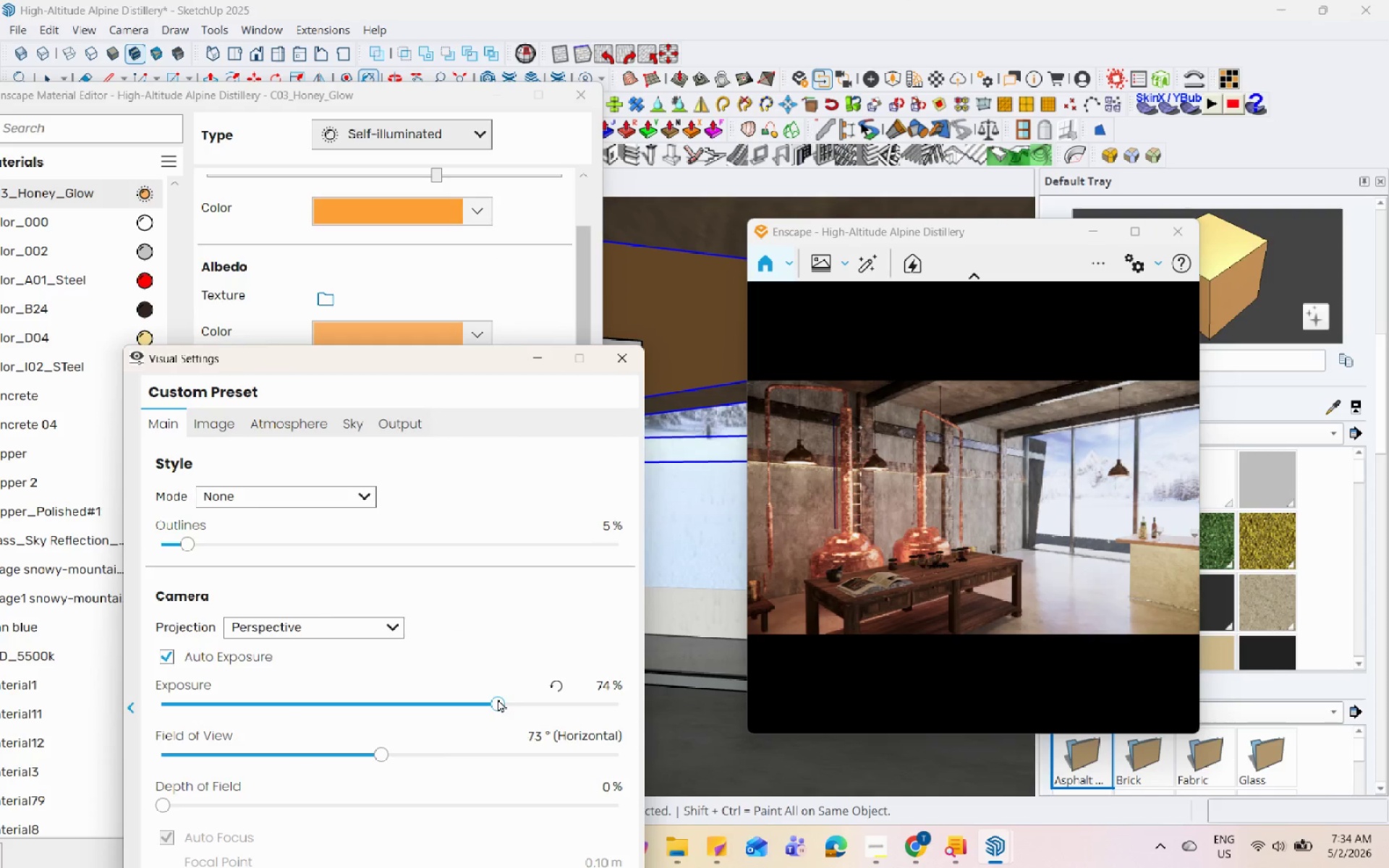 
left_click_drag(start_coordinate=[498, 699], to_coordinate=[509, 699])
 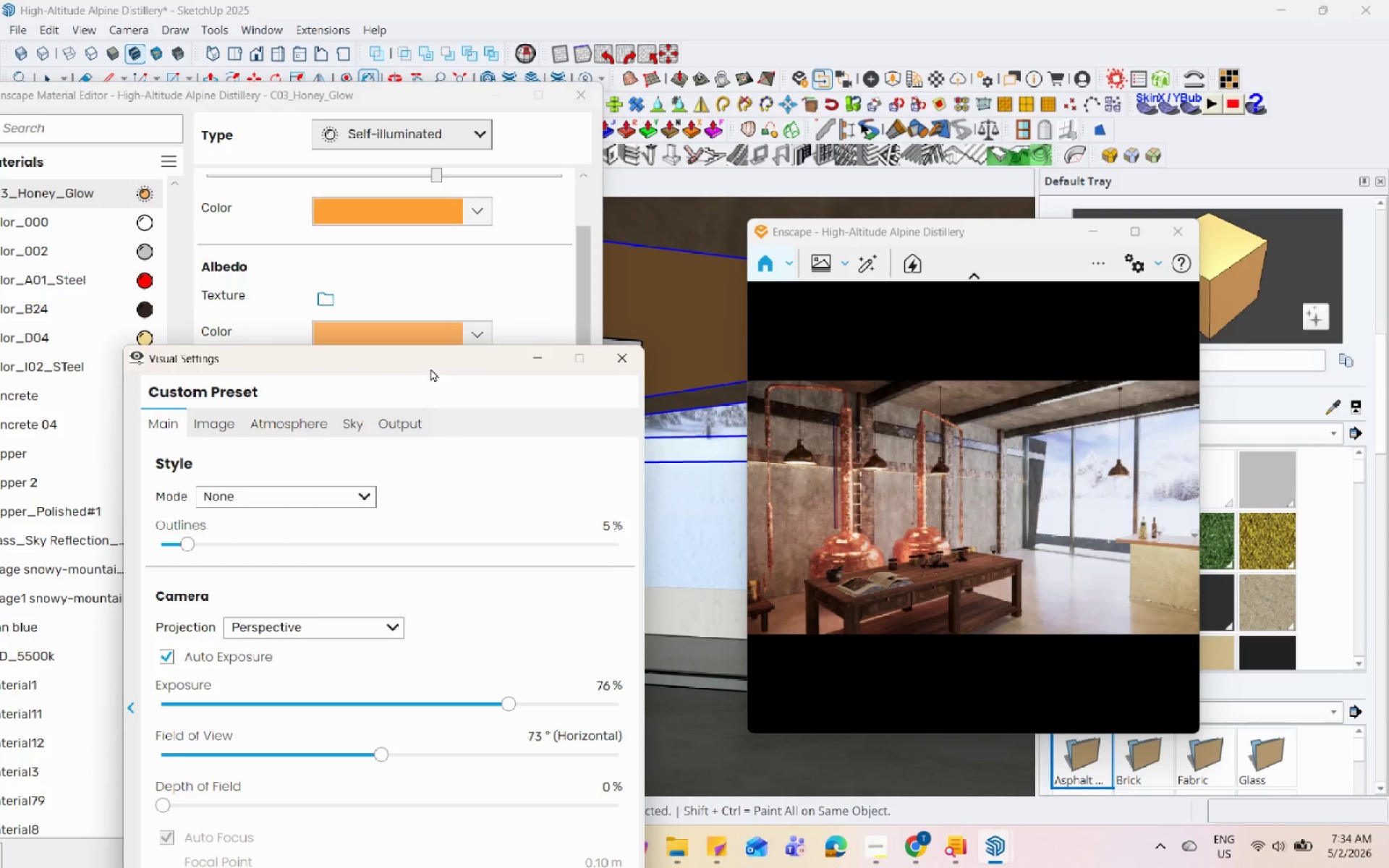 
left_click_drag(start_coordinate=[429, 363], to_coordinate=[439, 175])
 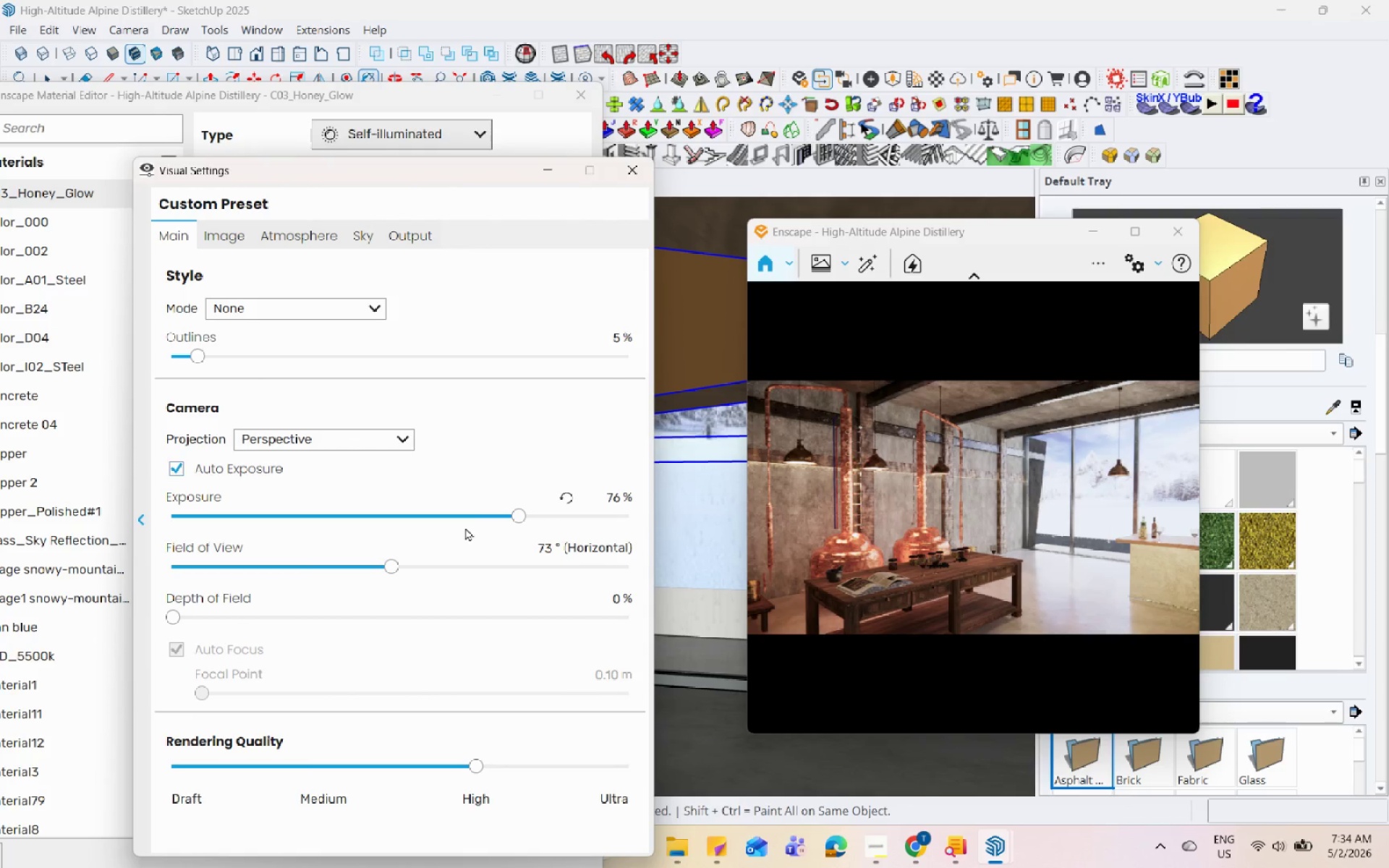 
left_click([477, 519])
 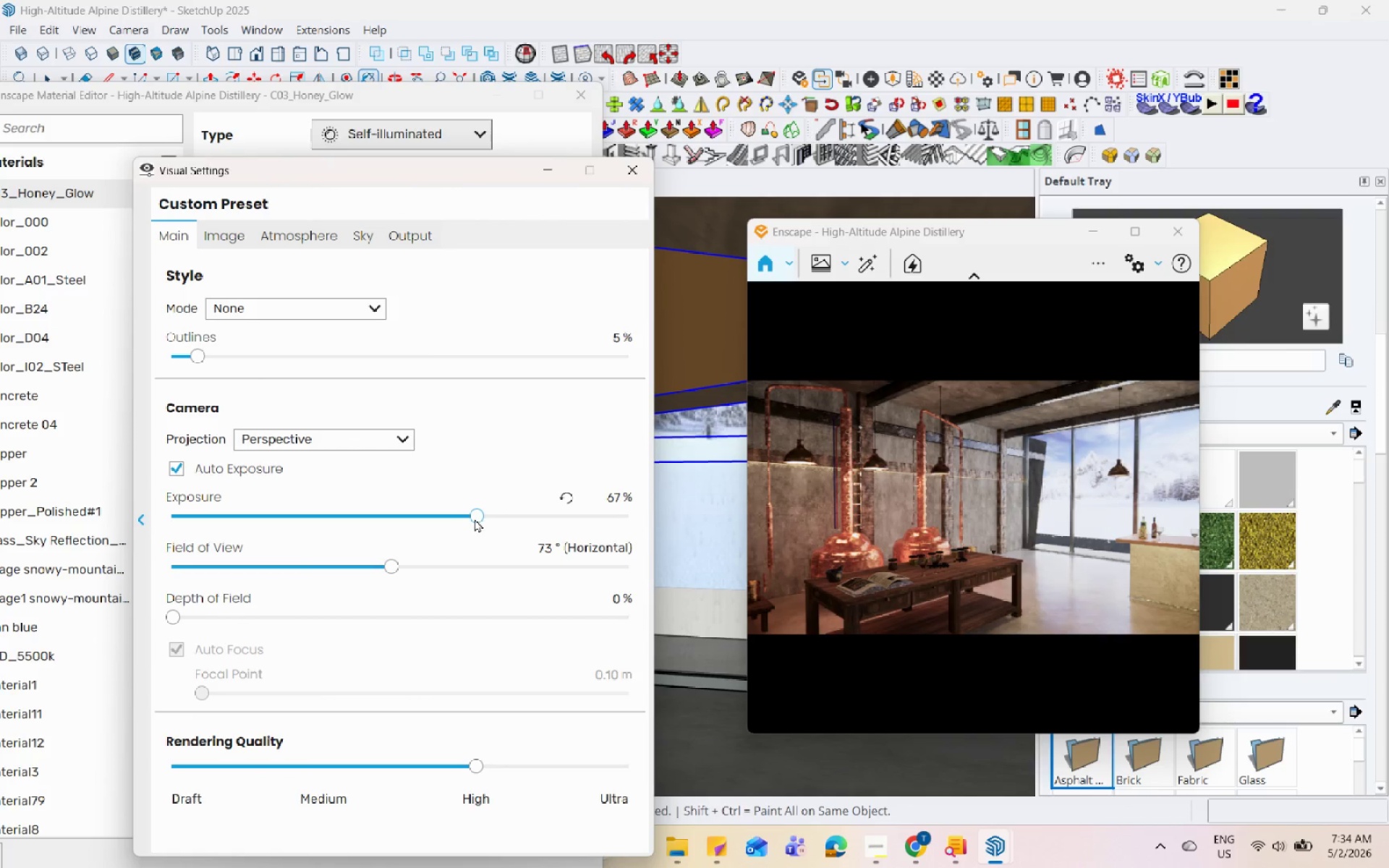 
left_click_drag(start_coordinate=[475, 519], to_coordinate=[467, 519])
 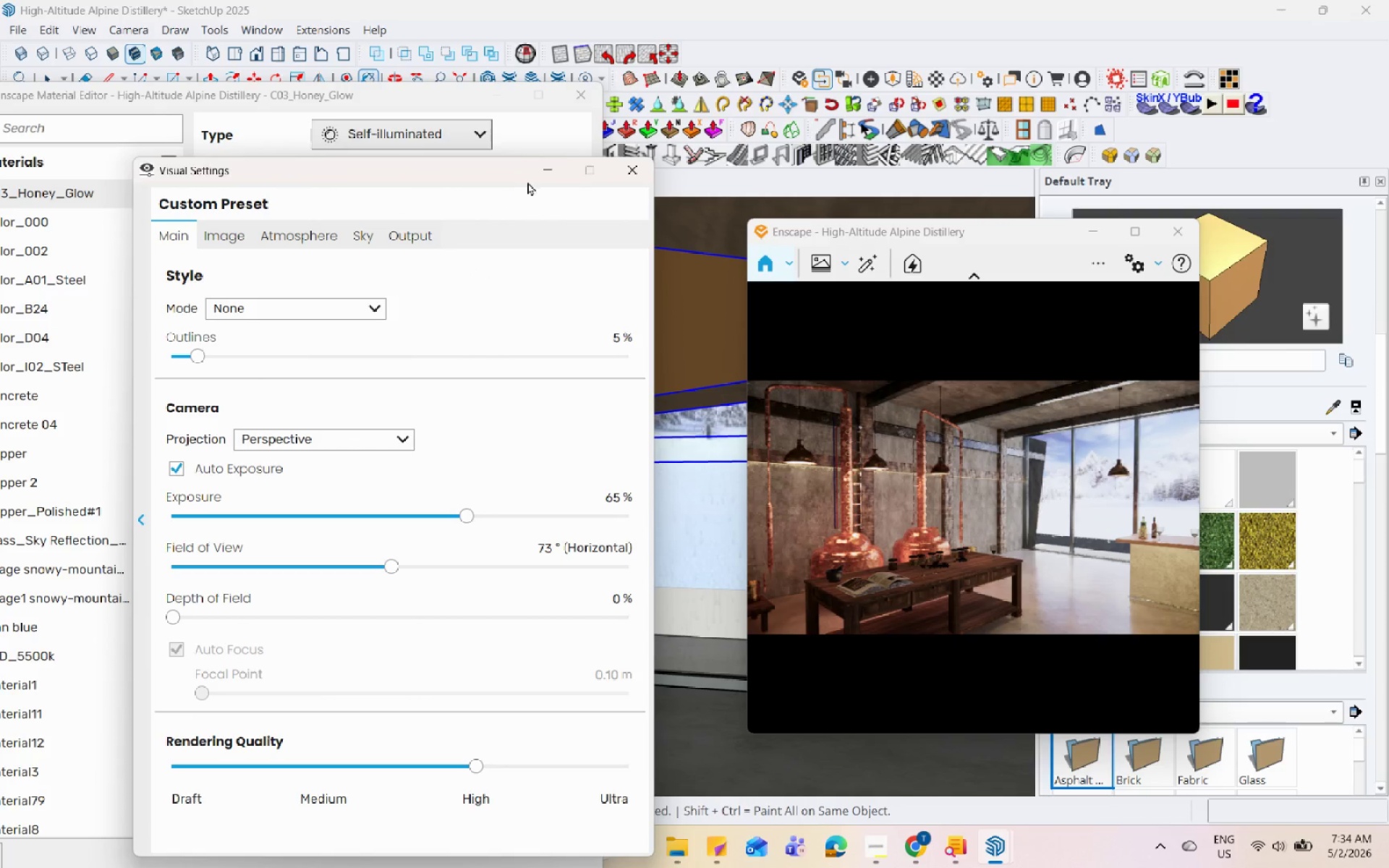 
left_click([491, 95])
 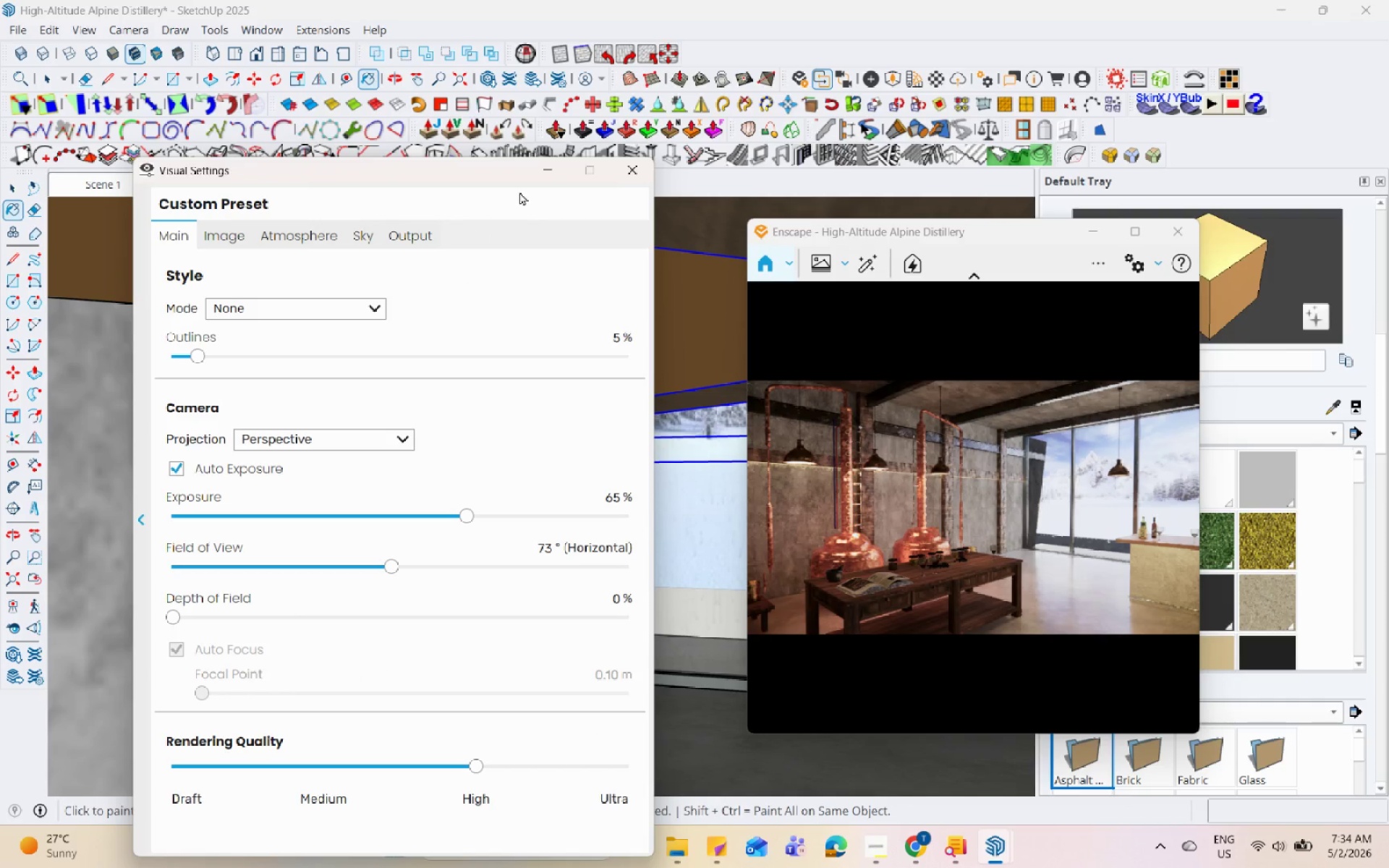 
left_click([536, 172])
 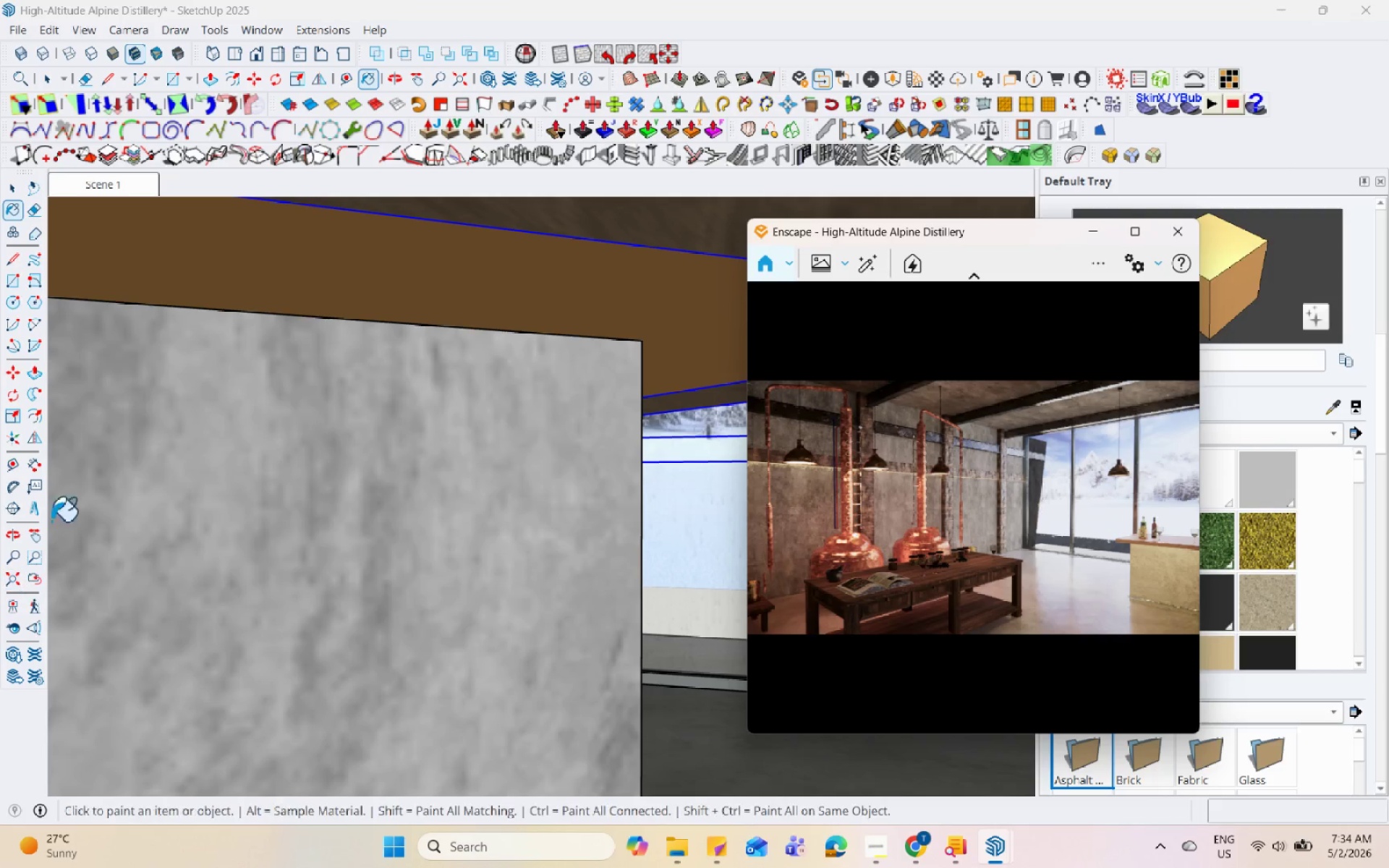 
left_click([37, 532])
 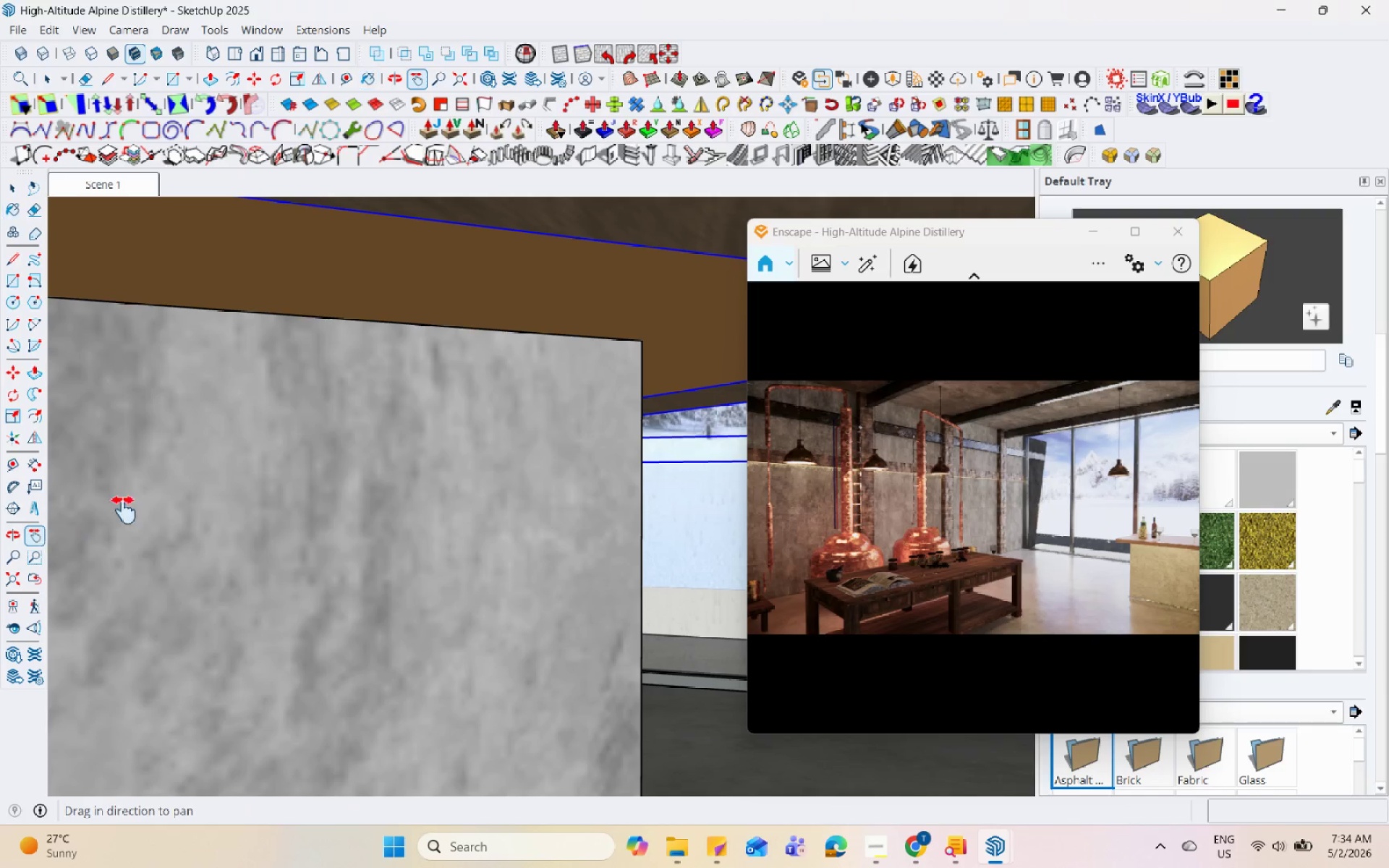 
left_click_drag(start_coordinate=[165, 501], to_coordinate=[550, 596])
 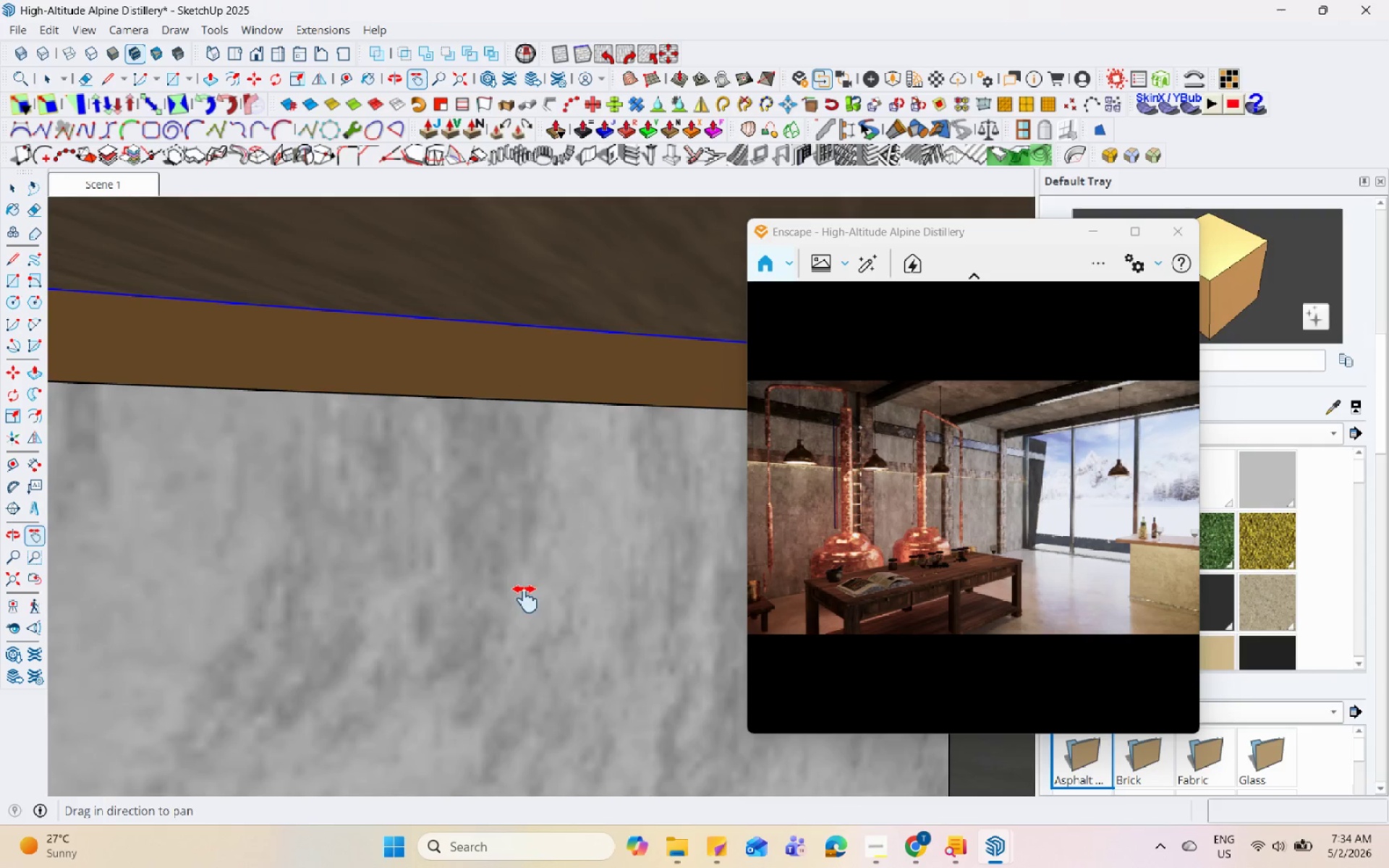 
left_click_drag(start_coordinate=[404, 581], to_coordinate=[618, 626])
 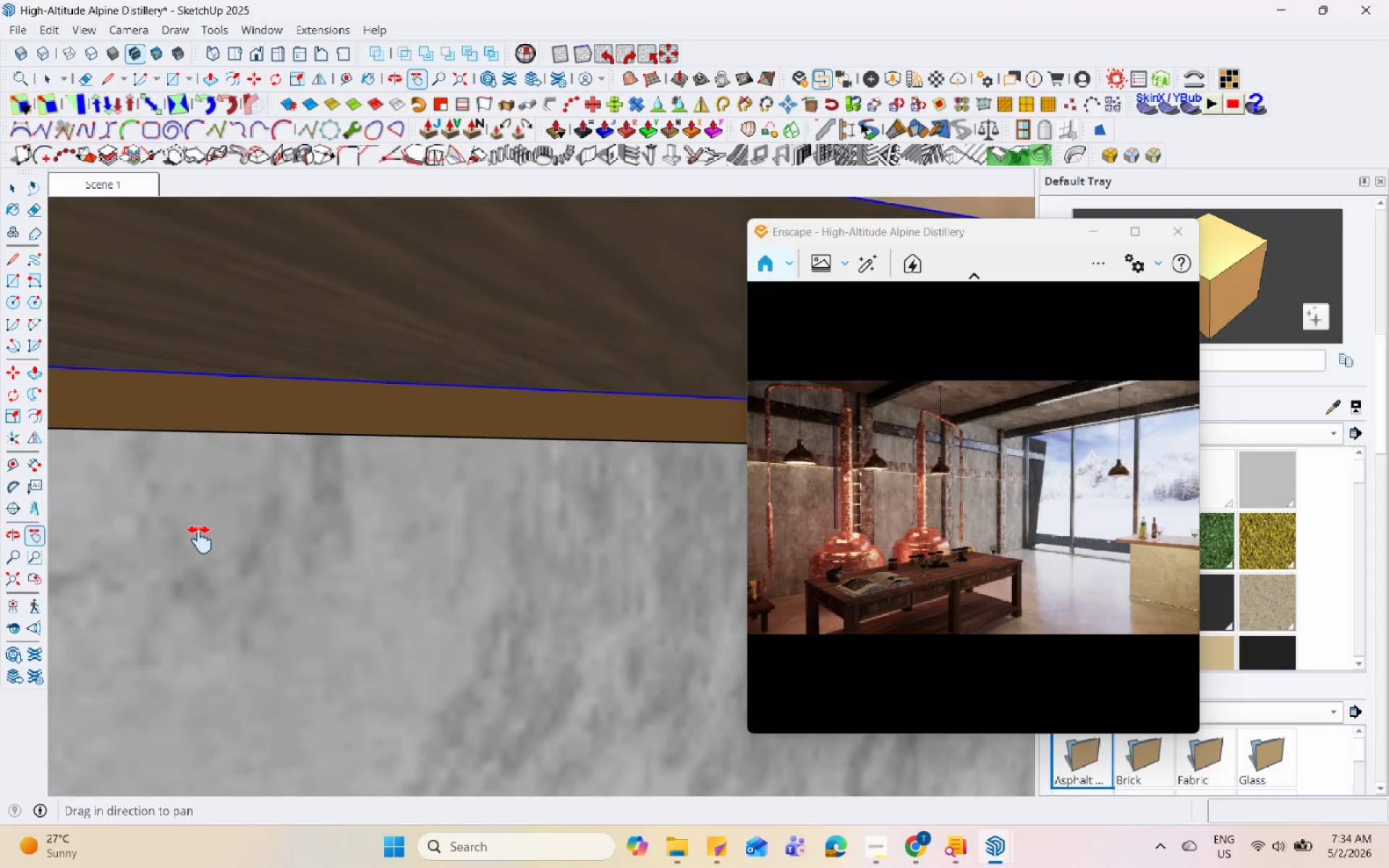 
left_click_drag(start_coordinate=[223, 540], to_coordinate=[637, 621])
 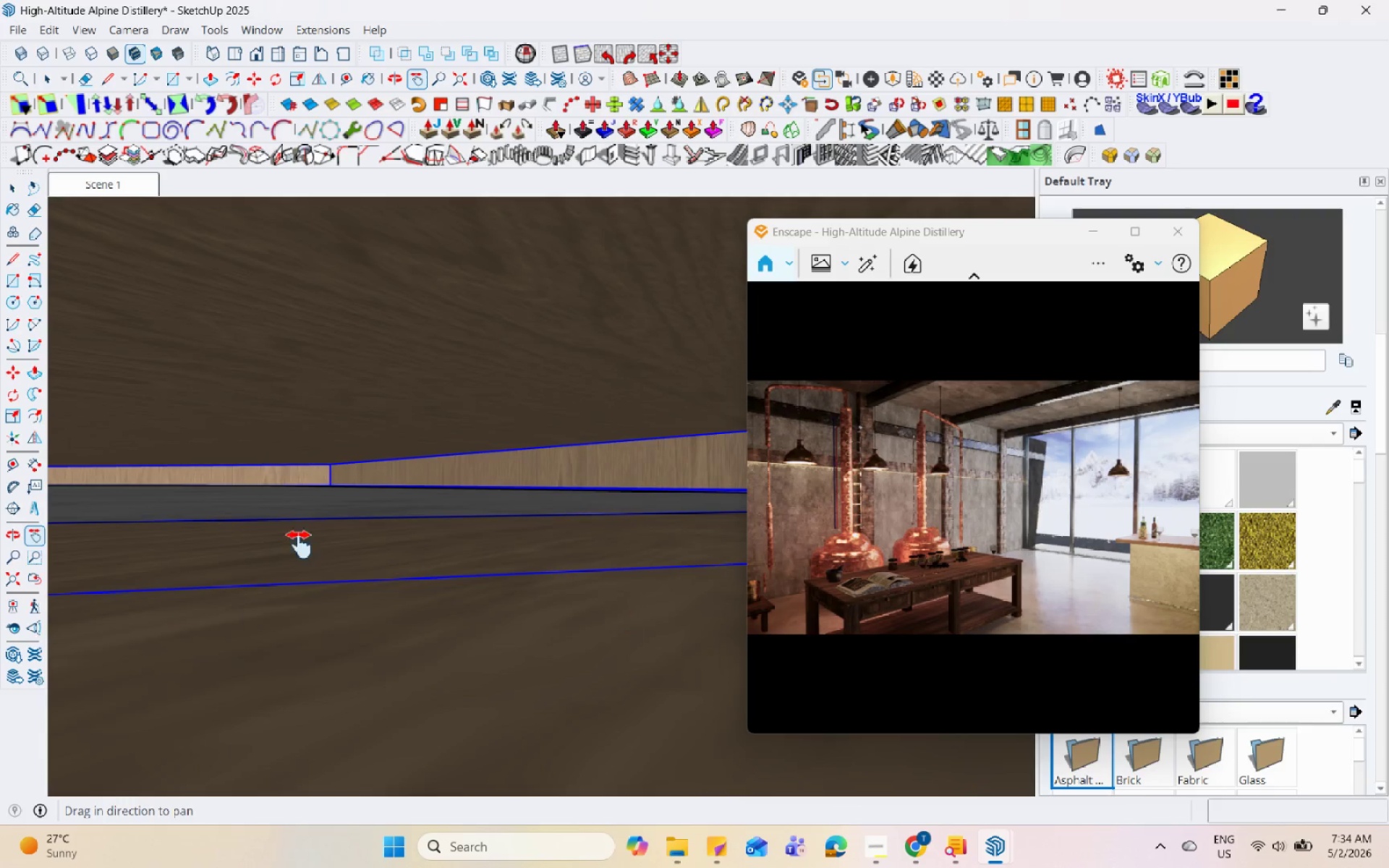 
left_click_drag(start_coordinate=[292, 541], to_coordinate=[545, 541])
 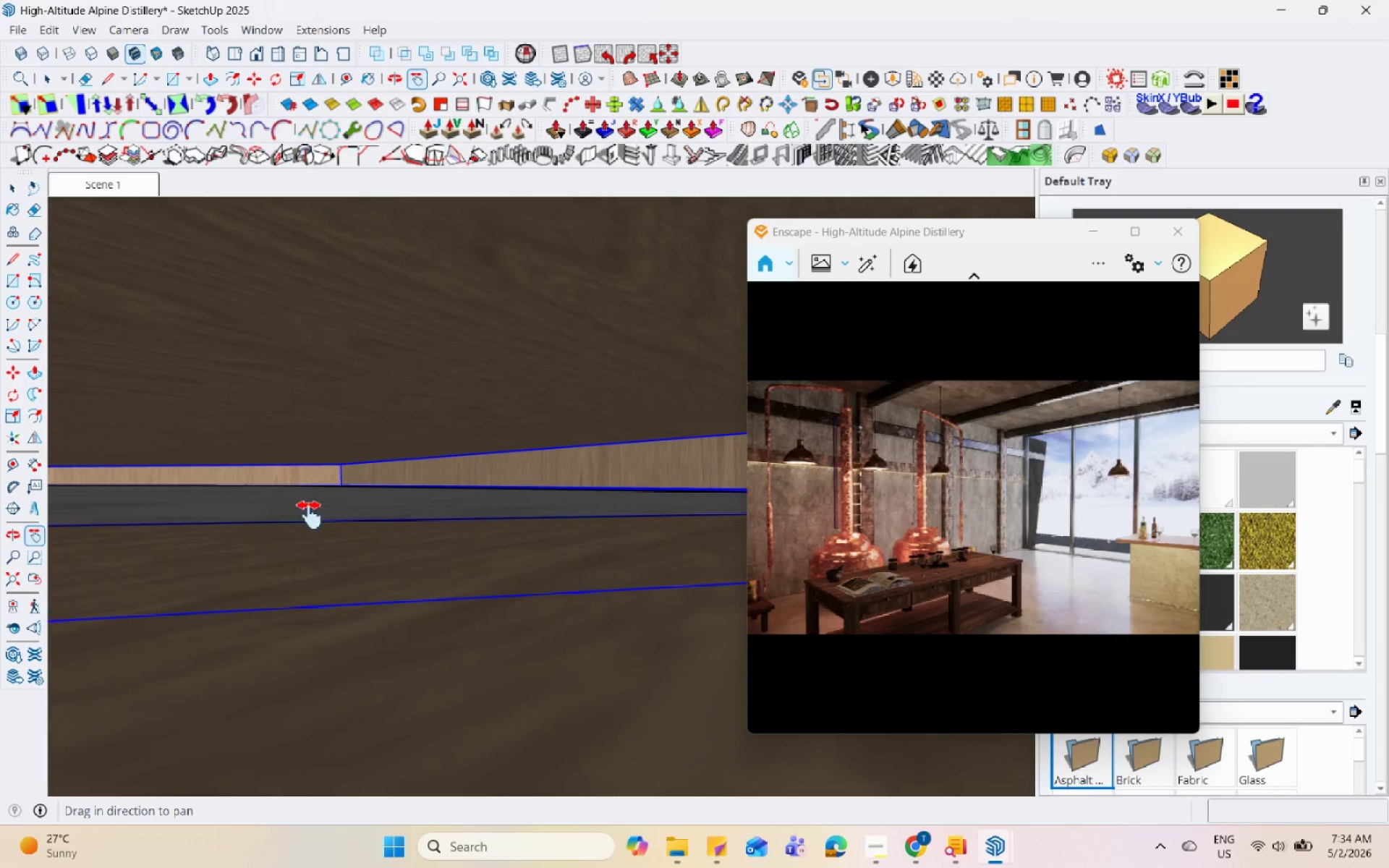 
left_click_drag(start_coordinate=[243, 515], to_coordinate=[562, 596])
 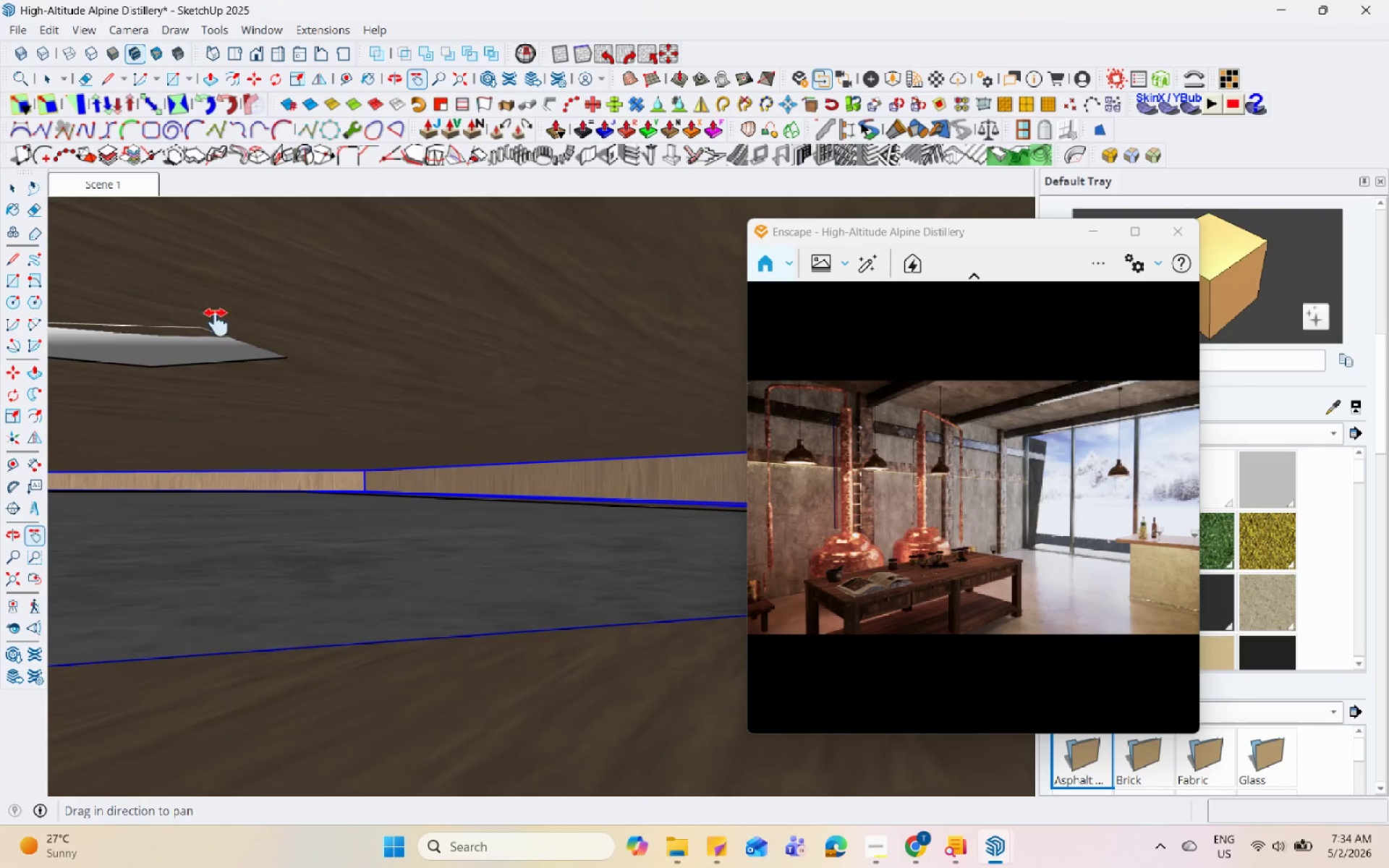 
left_click_drag(start_coordinate=[190, 297], to_coordinate=[604, 659])
 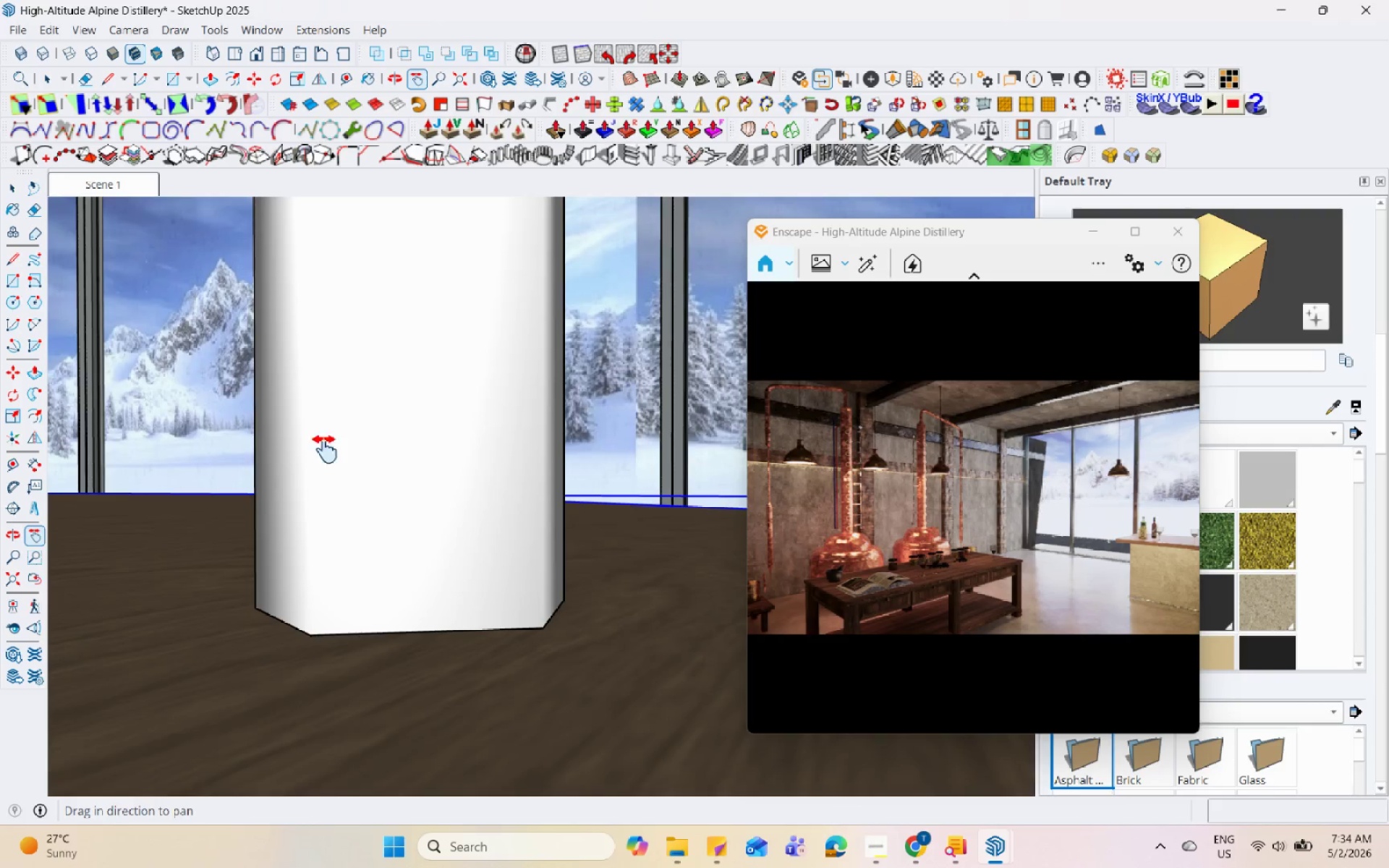 
left_click_drag(start_coordinate=[334, 452], to_coordinate=[597, 579])
 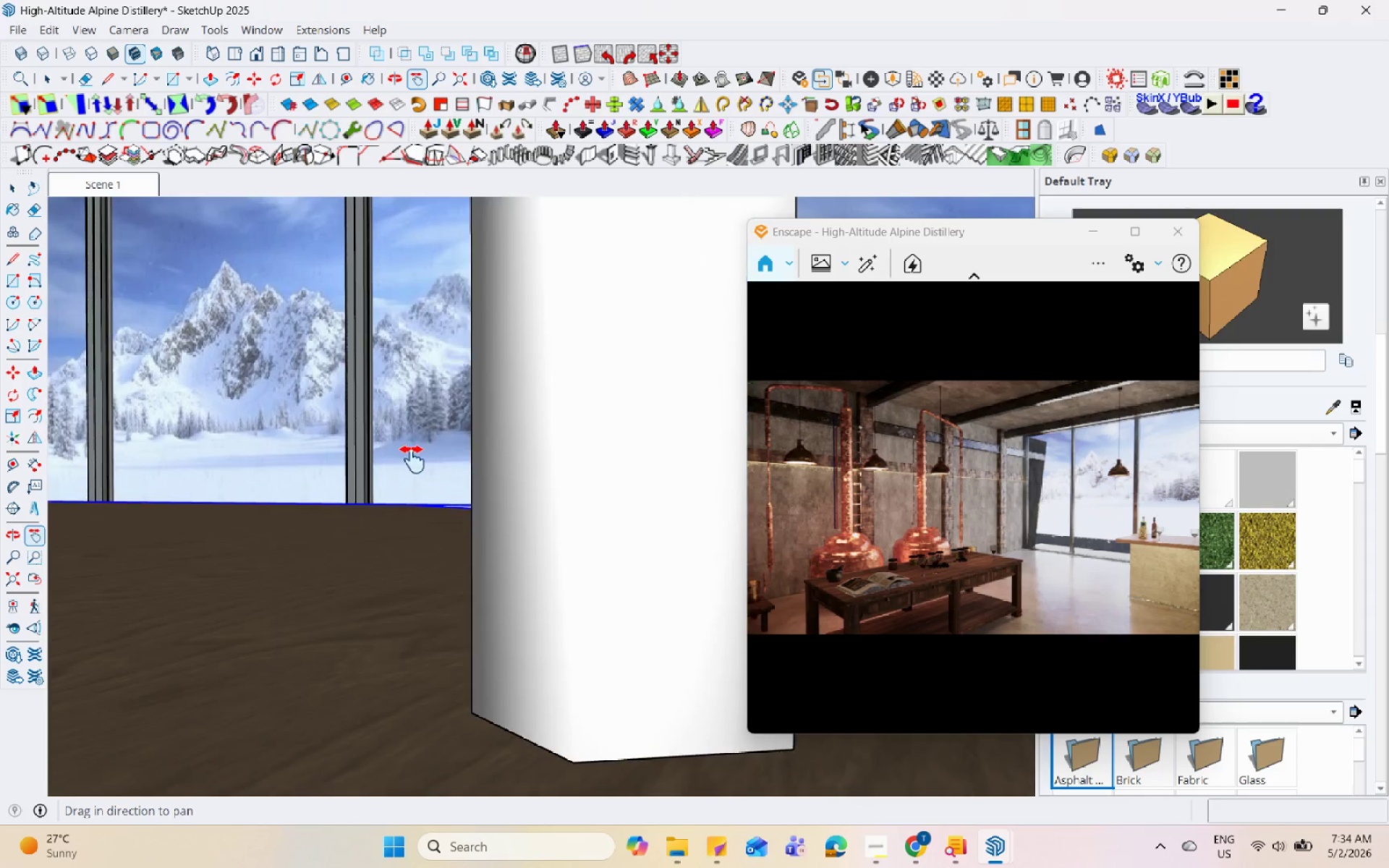 
left_click_drag(start_coordinate=[307, 401], to_coordinate=[684, 722])
 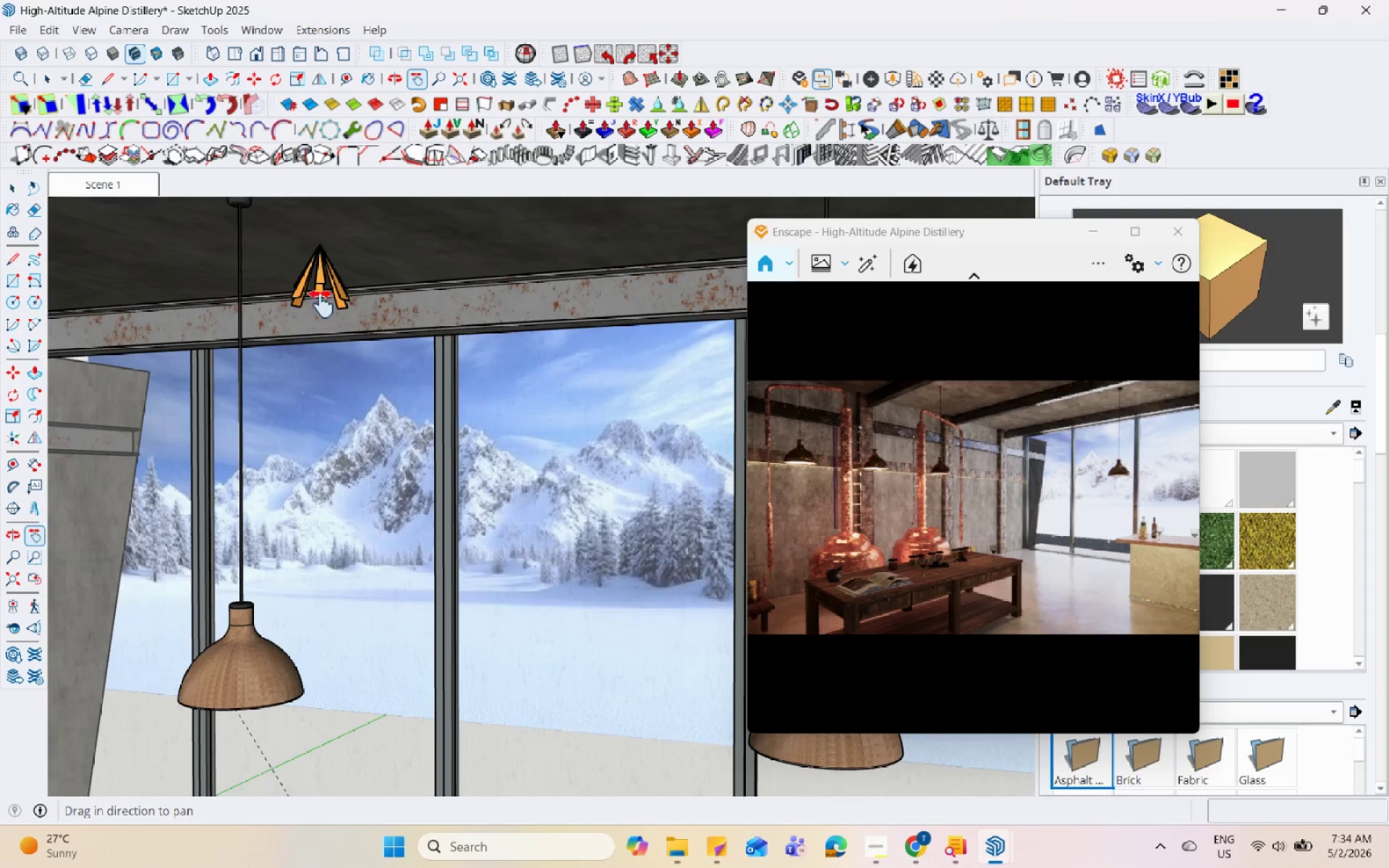 
key(Space)
 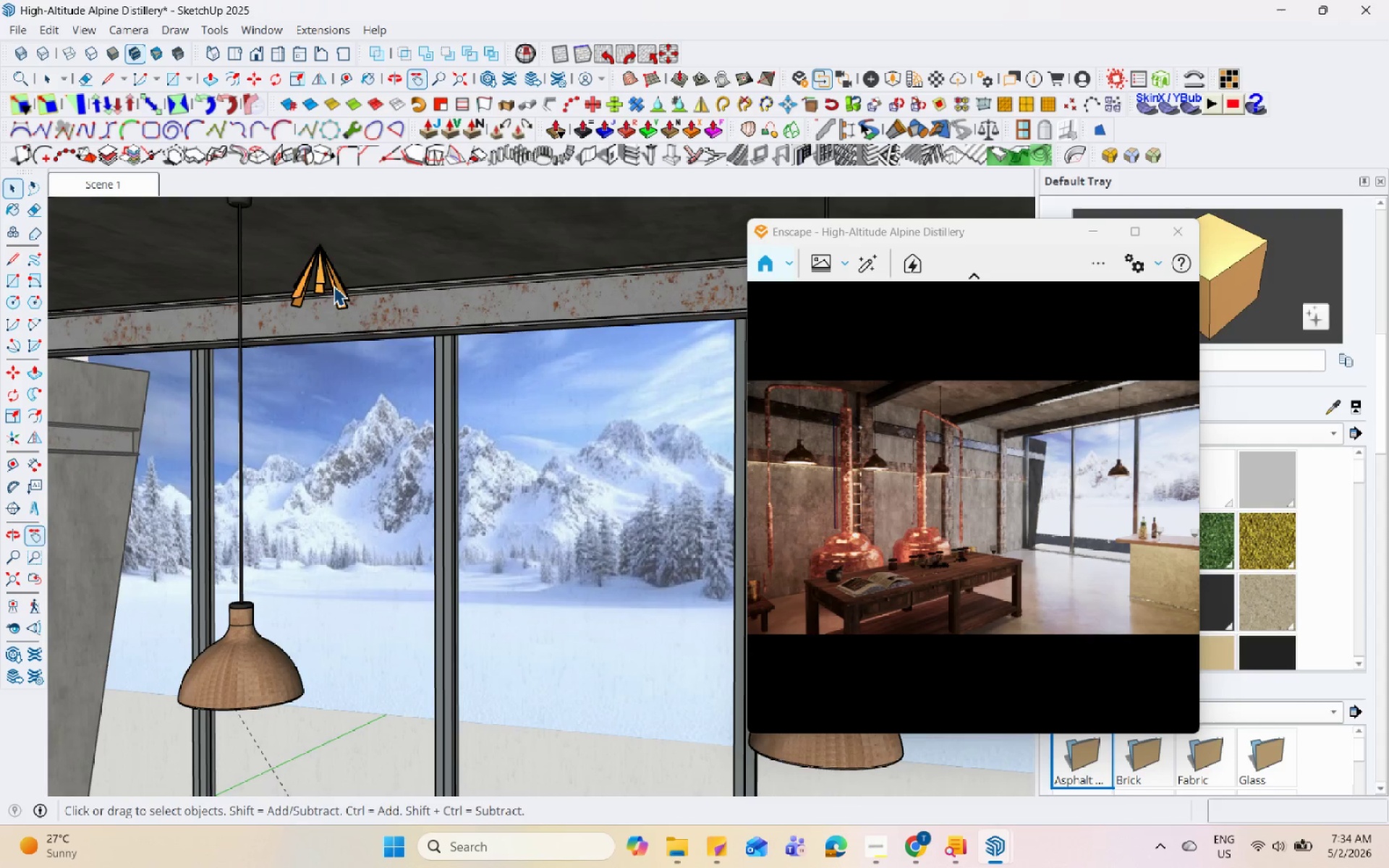 
left_click([334, 286])
 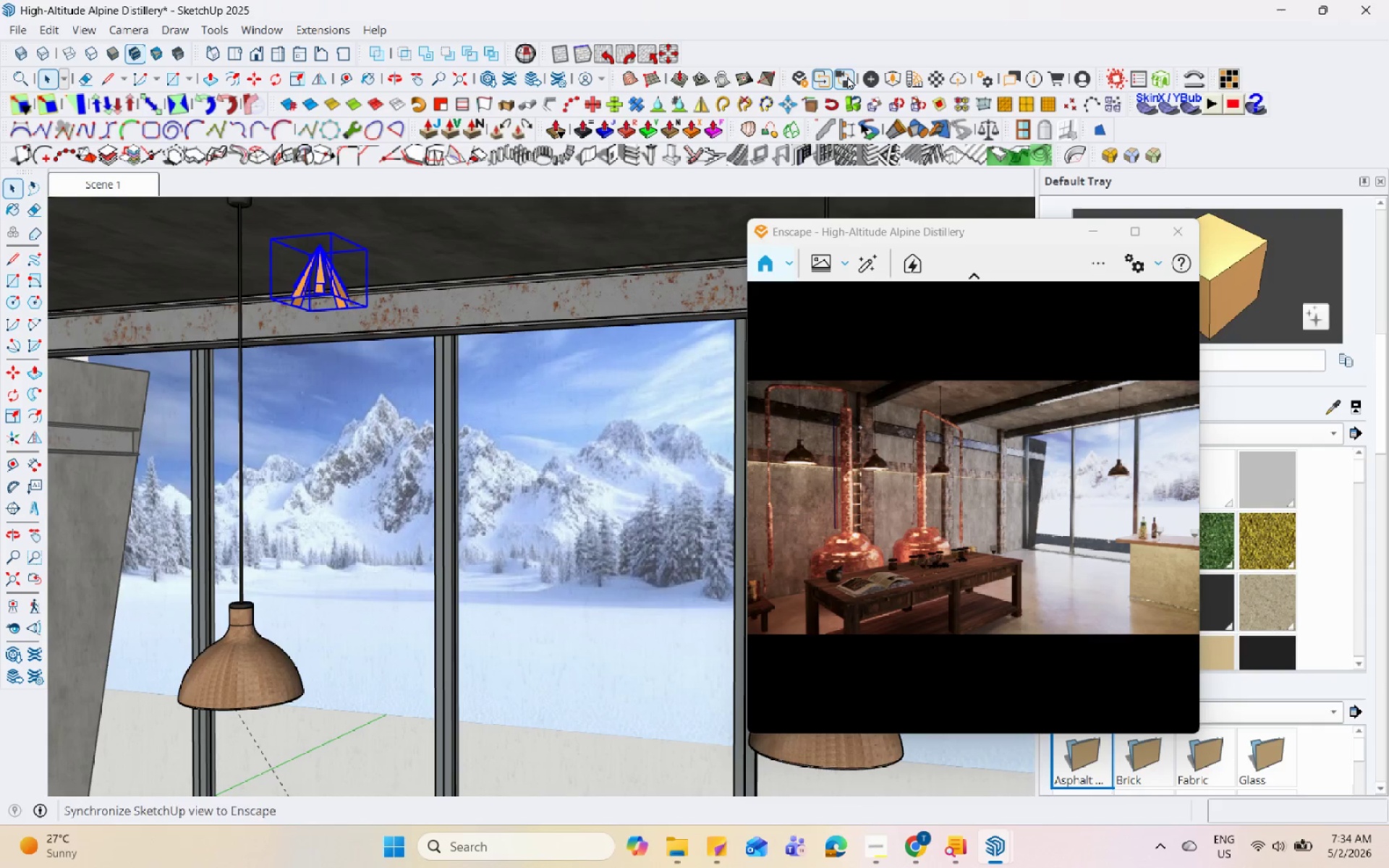 
left_click([861, 77])
 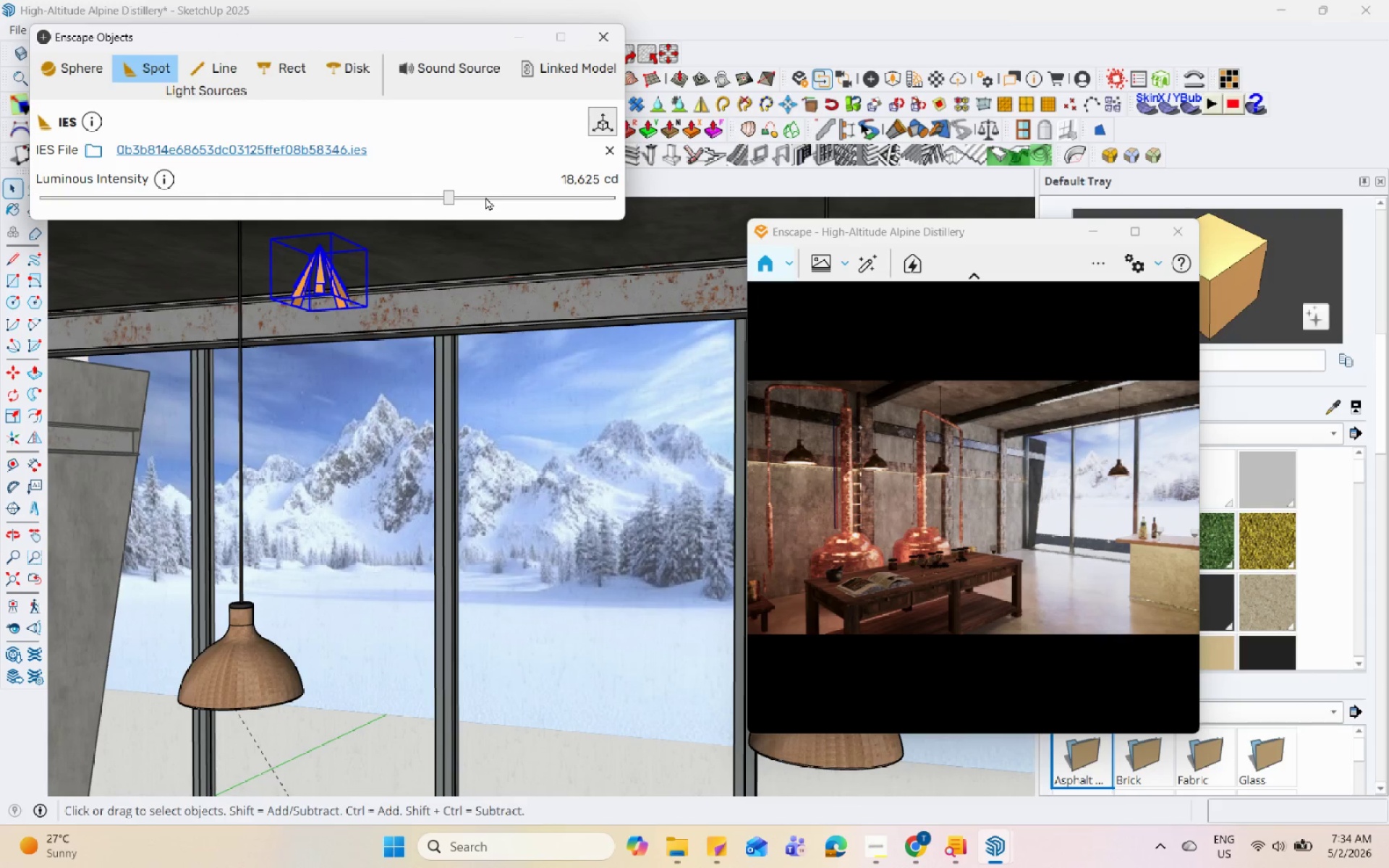 
left_click([485, 197])
 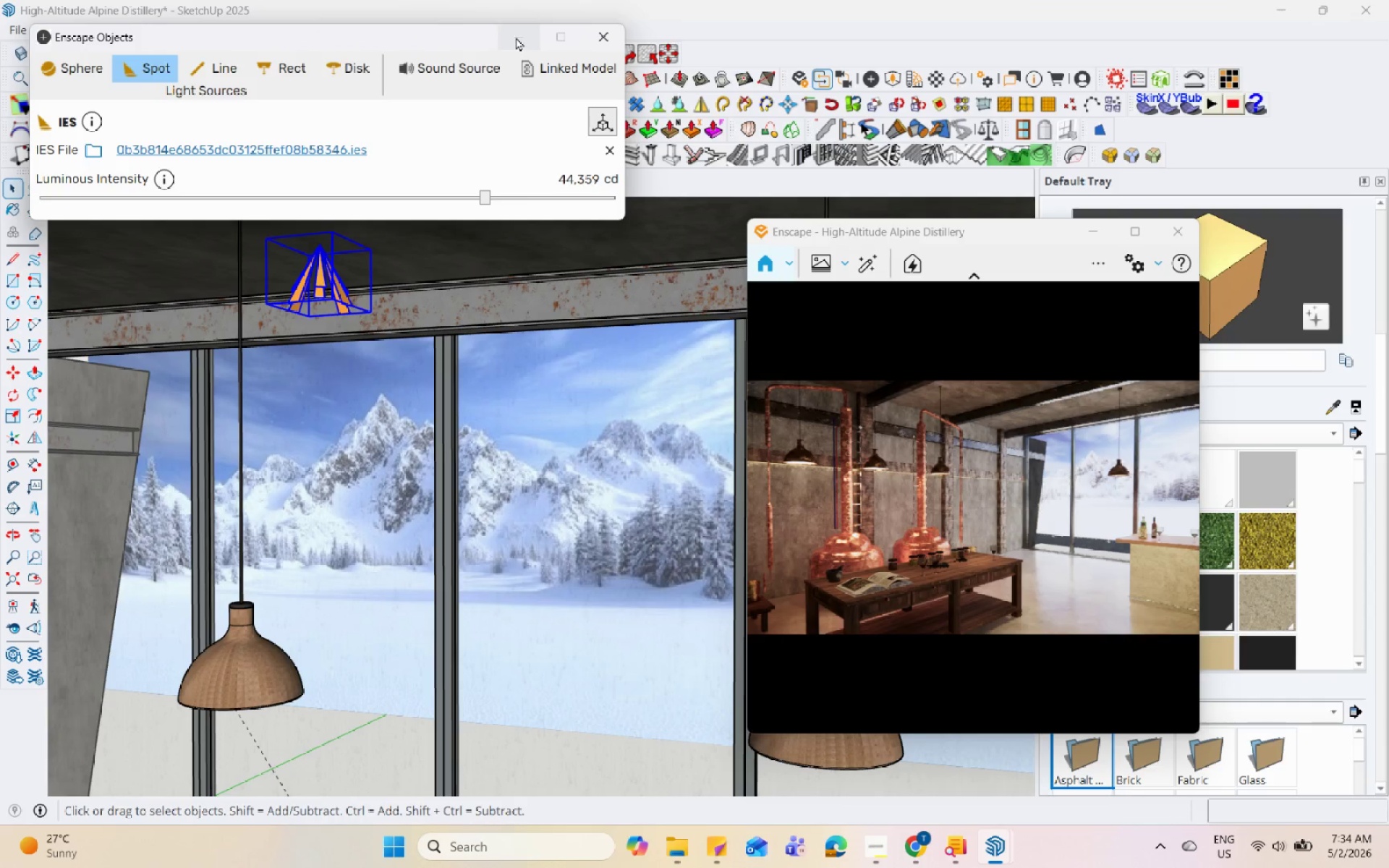 
wait(5.52)
 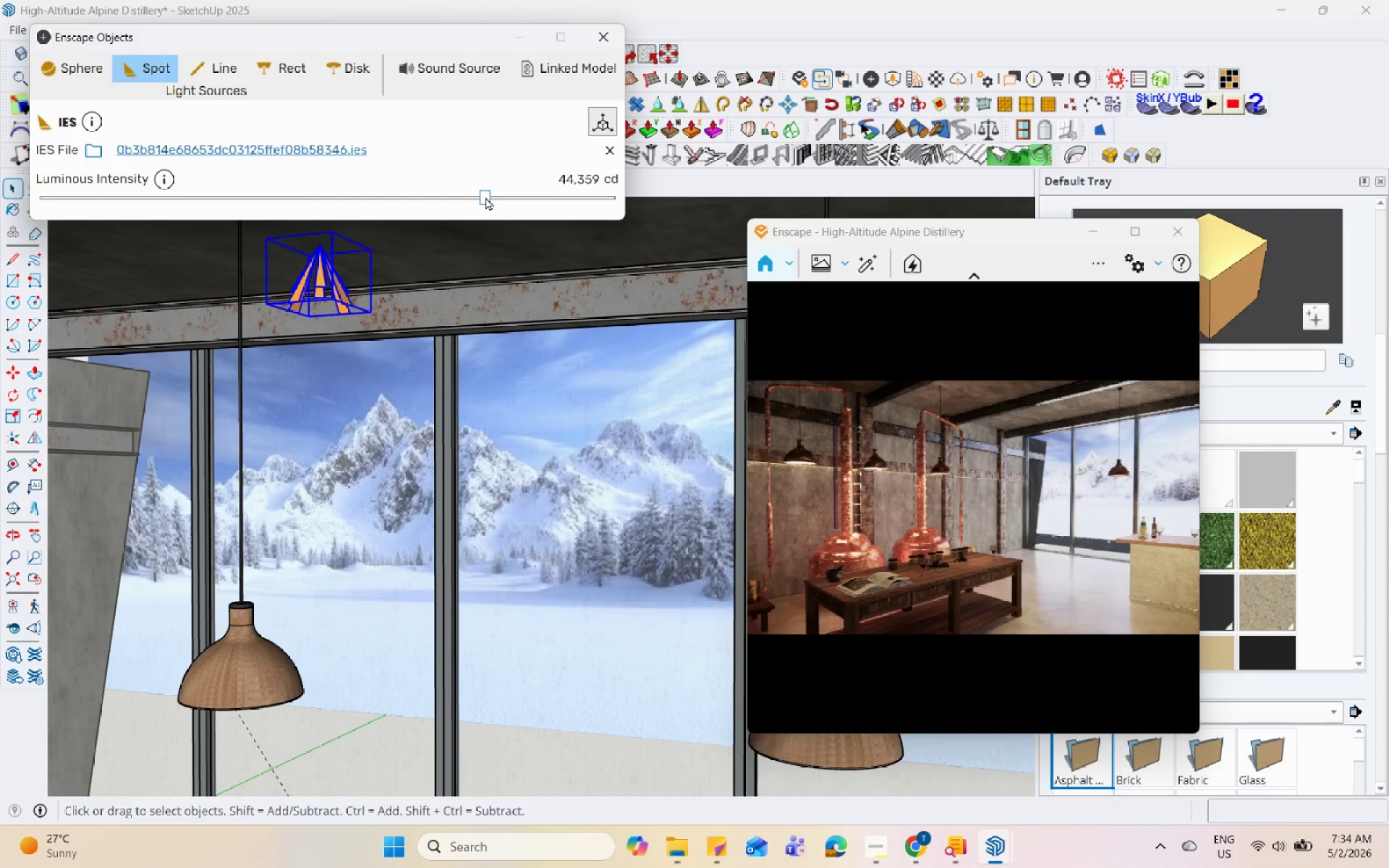 
left_click([516, 37])
 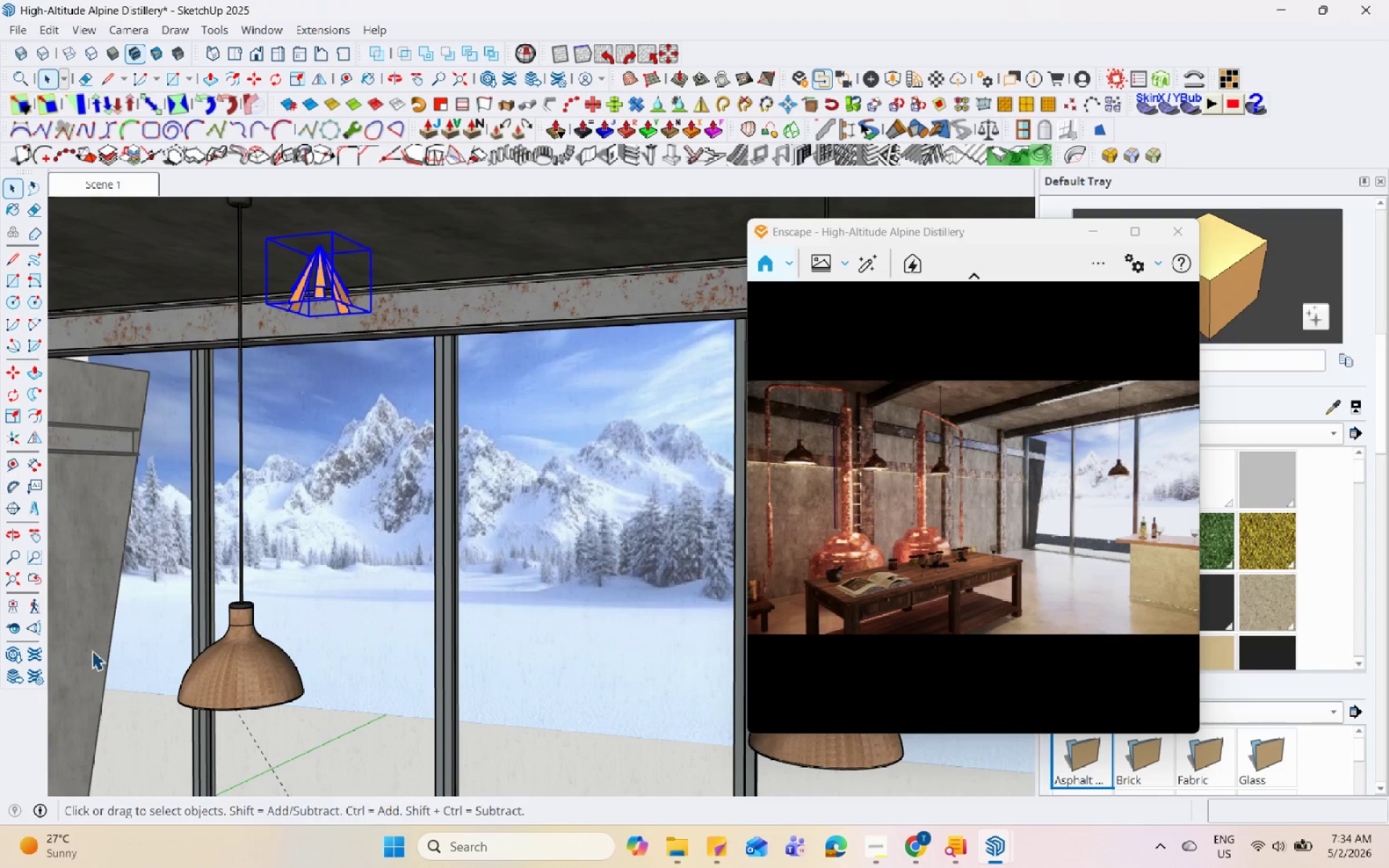 
left_click([10, 621])
 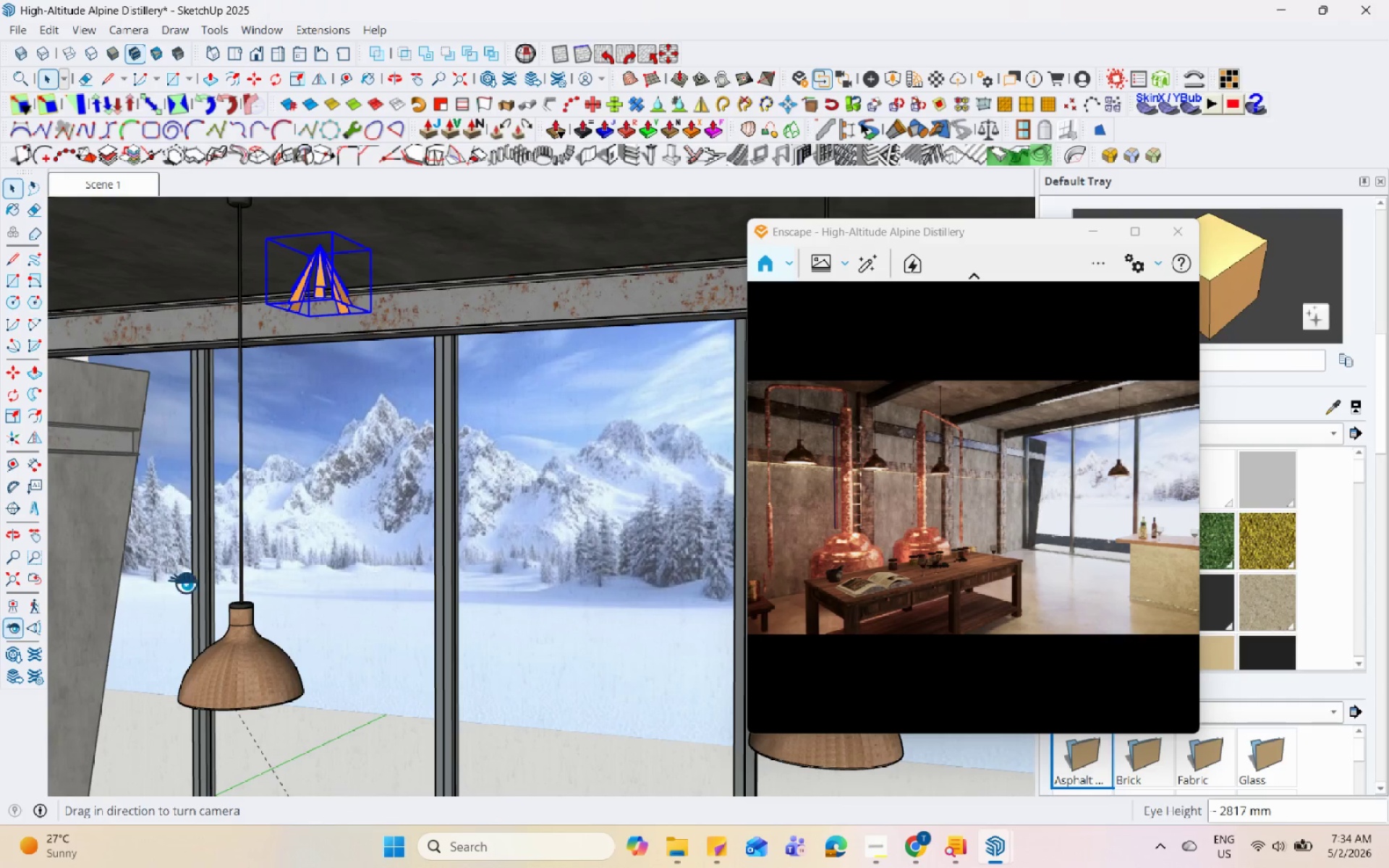 
left_click_drag(start_coordinate=[414, 527], to_coordinate=[111, 312])
 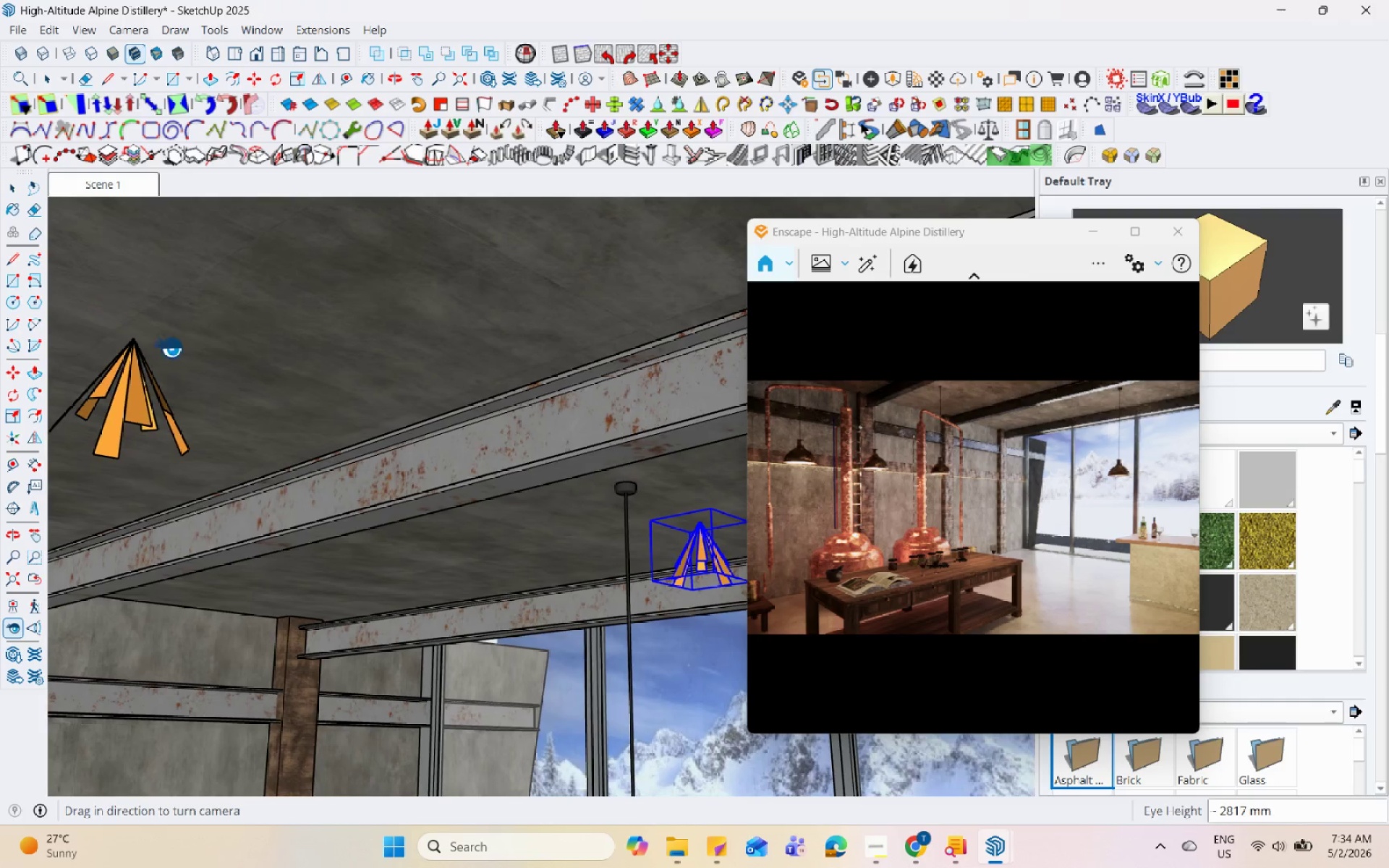 
left_click_drag(start_coordinate=[320, 427], to_coordinate=[30, 463])
 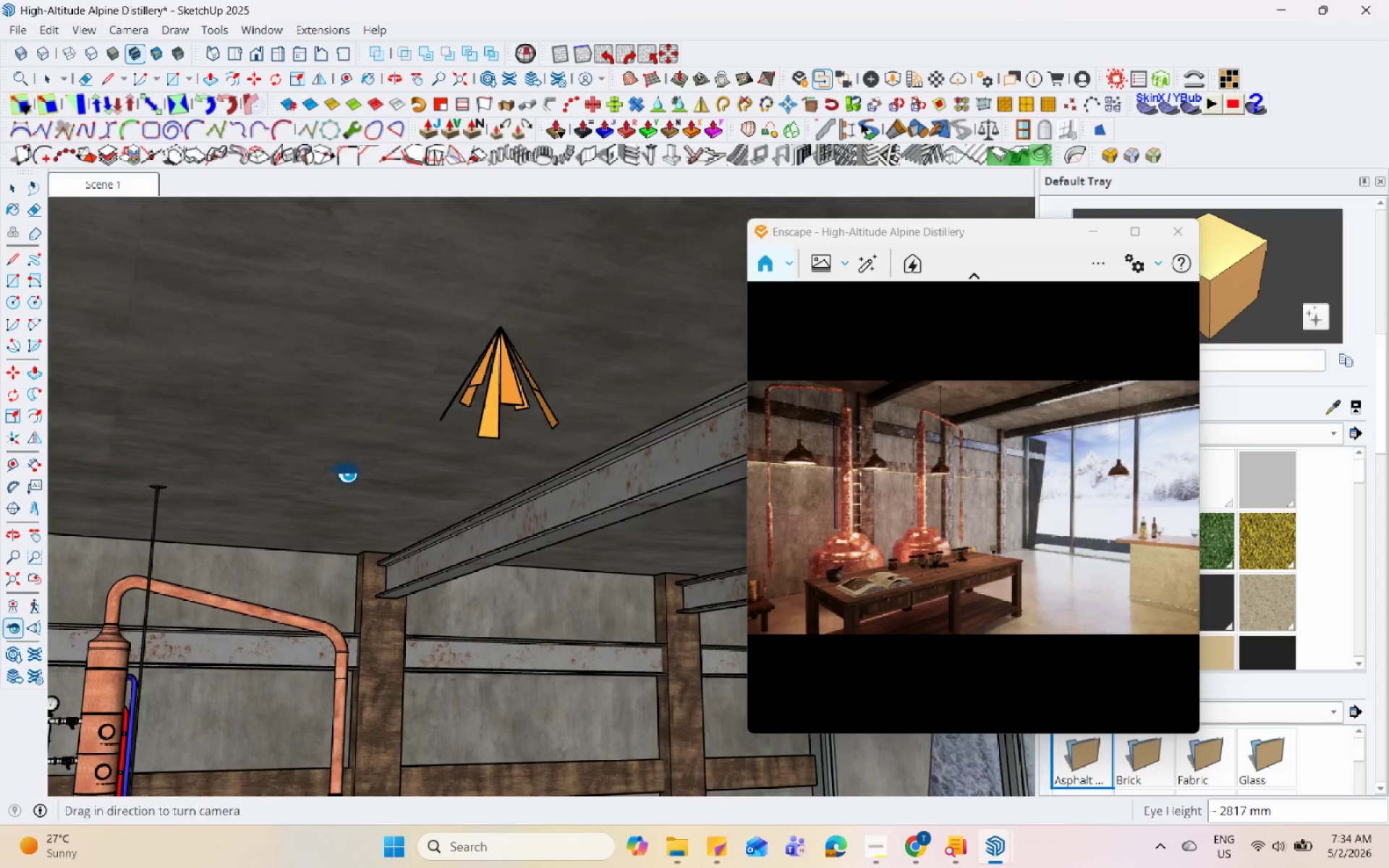 
left_click_drag(start_coordinate=[344, 474], to_coordinate=[167, 557])
 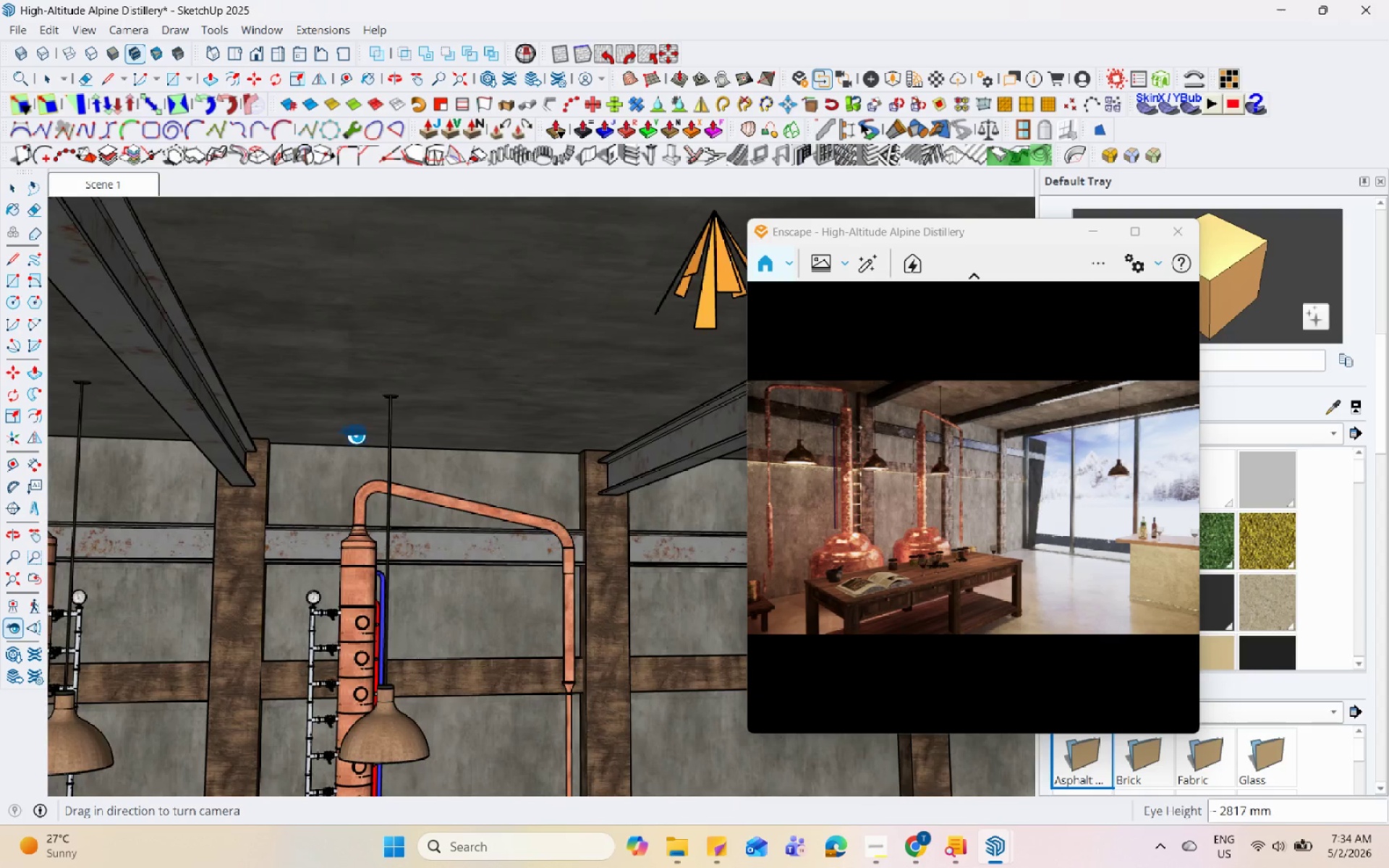 
left_click_drag(start_coordinate=[344, 440], to_coordinate=[92, 590])
 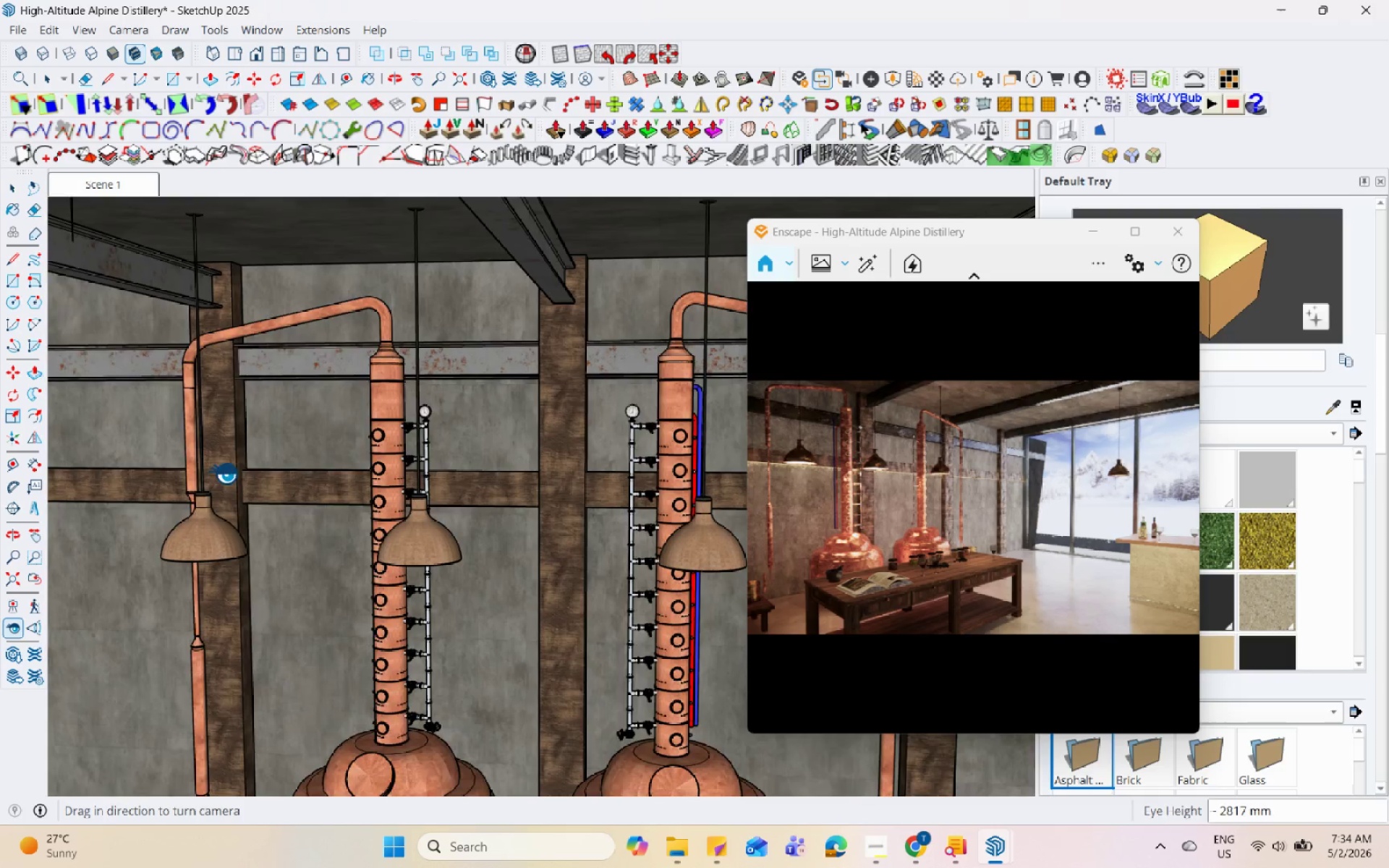 
left_click_drag(start_coordinate=[284, 448], to_coordinate=[146, 251])
 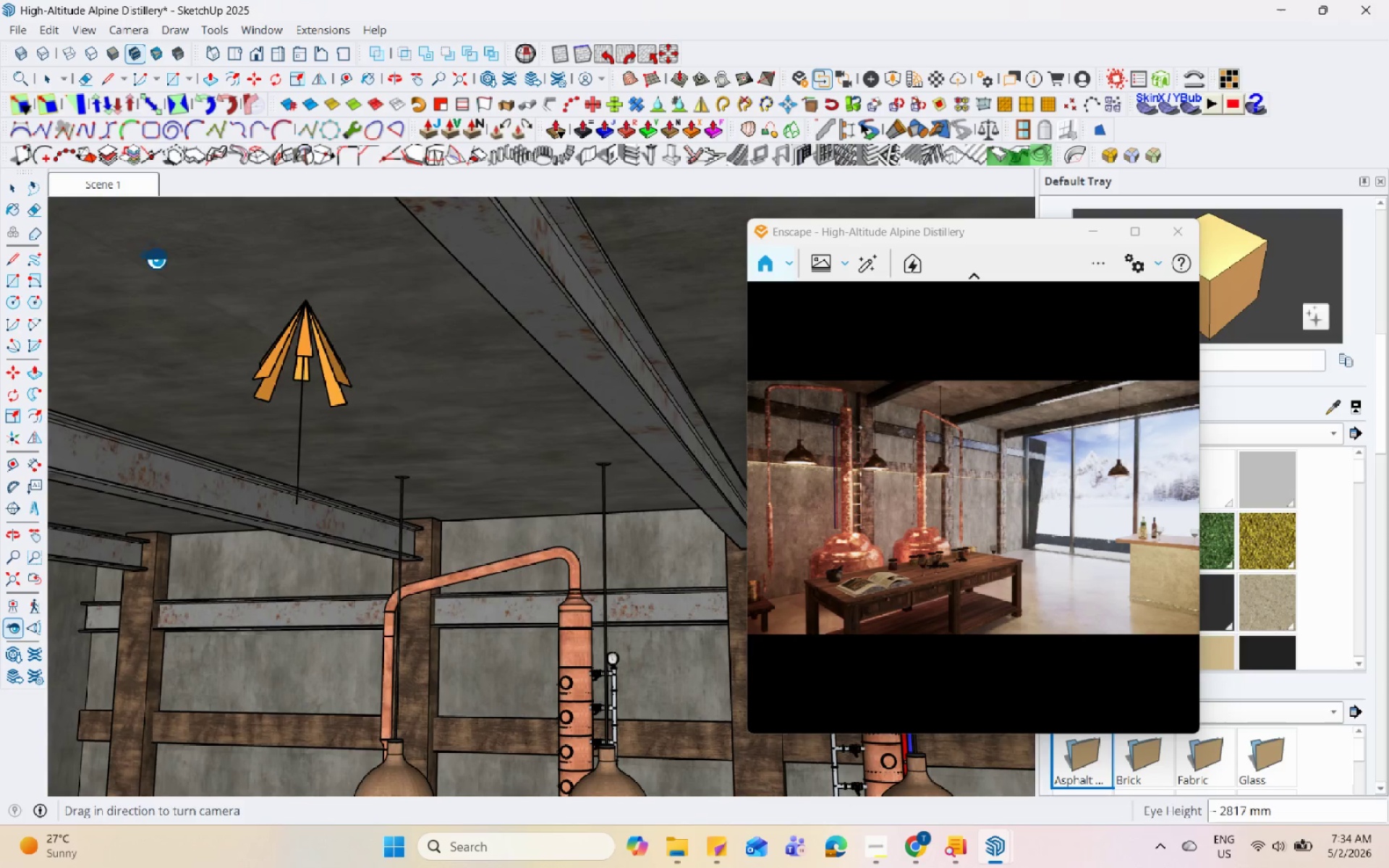 
key(Space)
 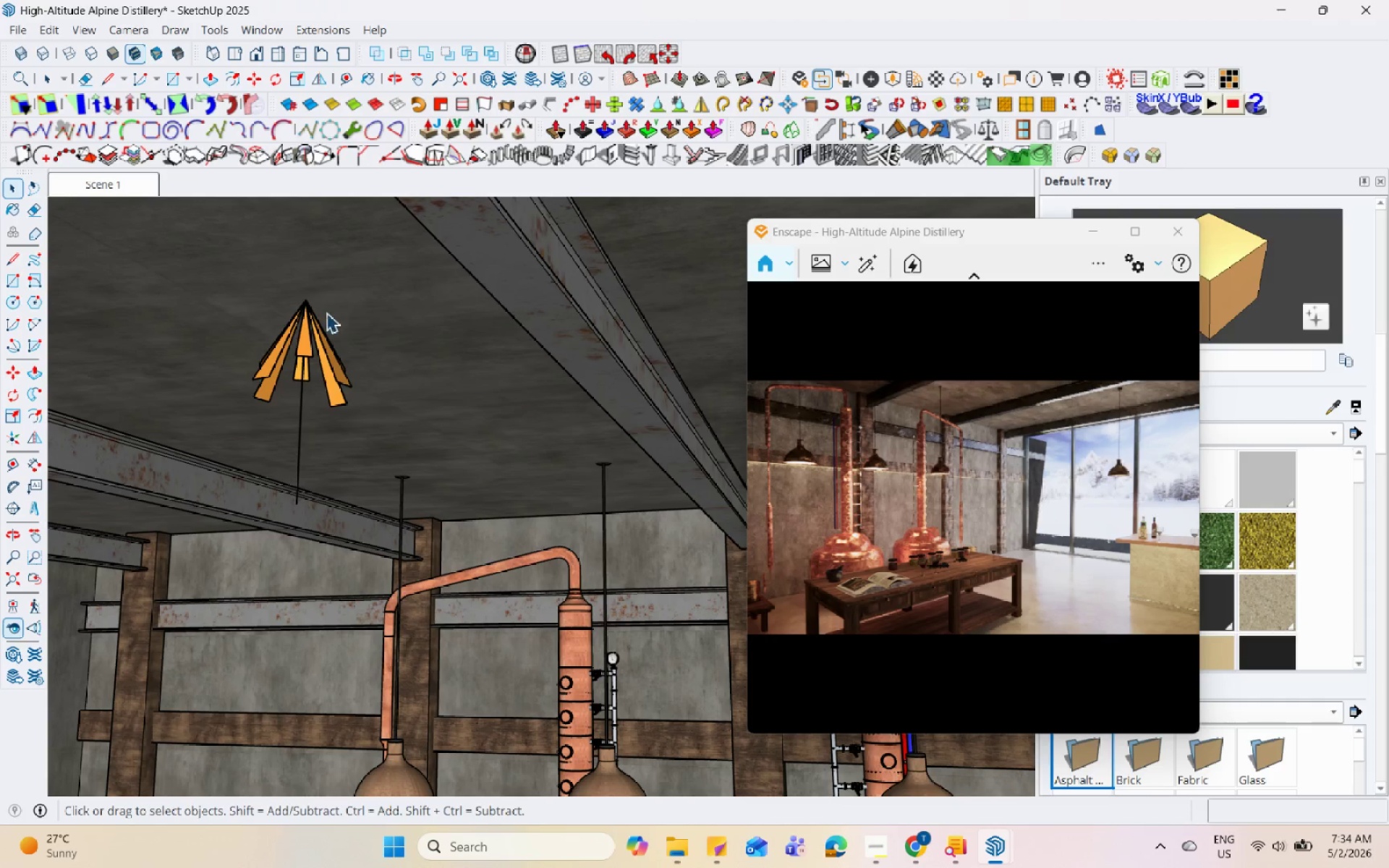 
left_click([320, 322])
 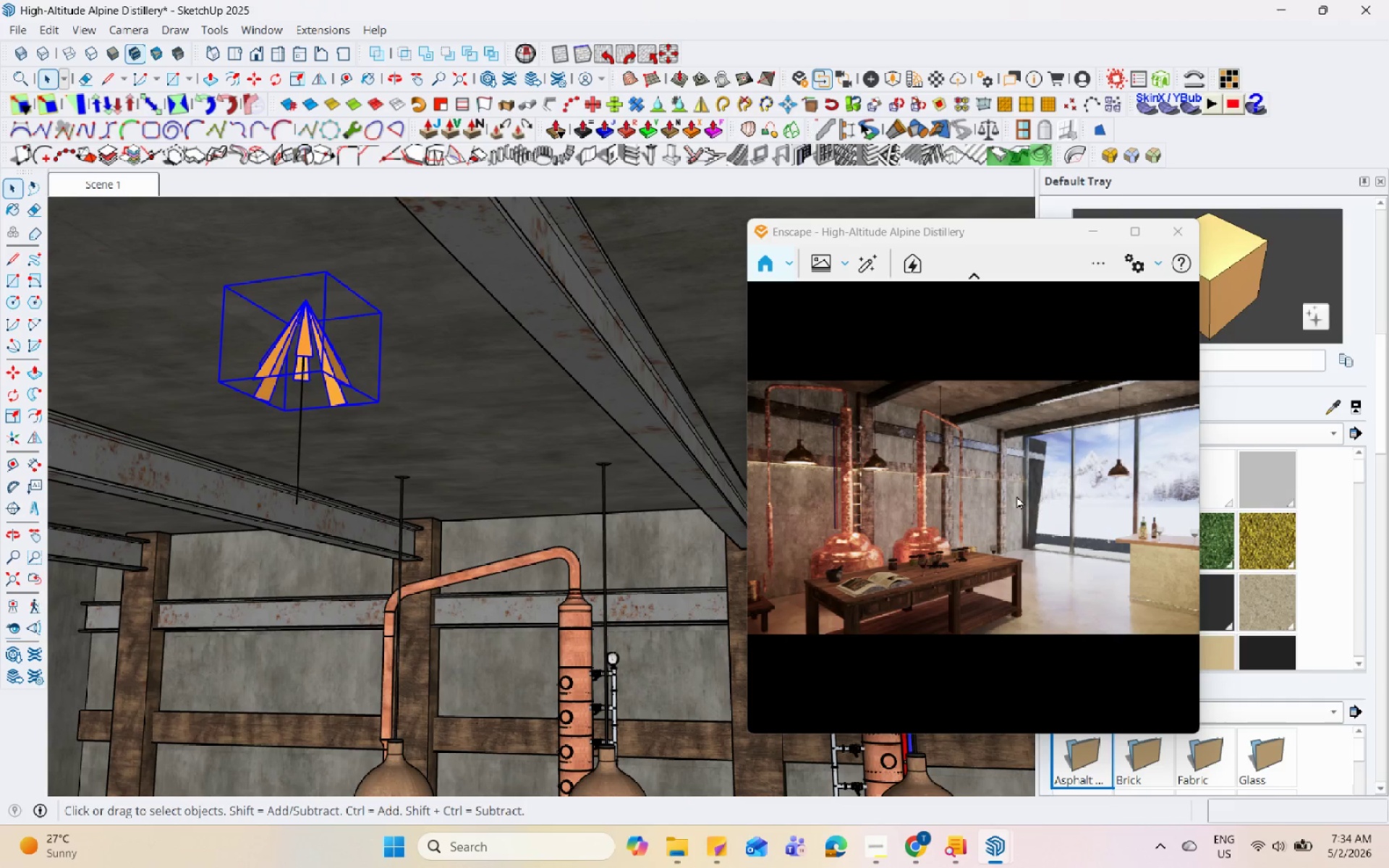 
left_click([968, 502])
 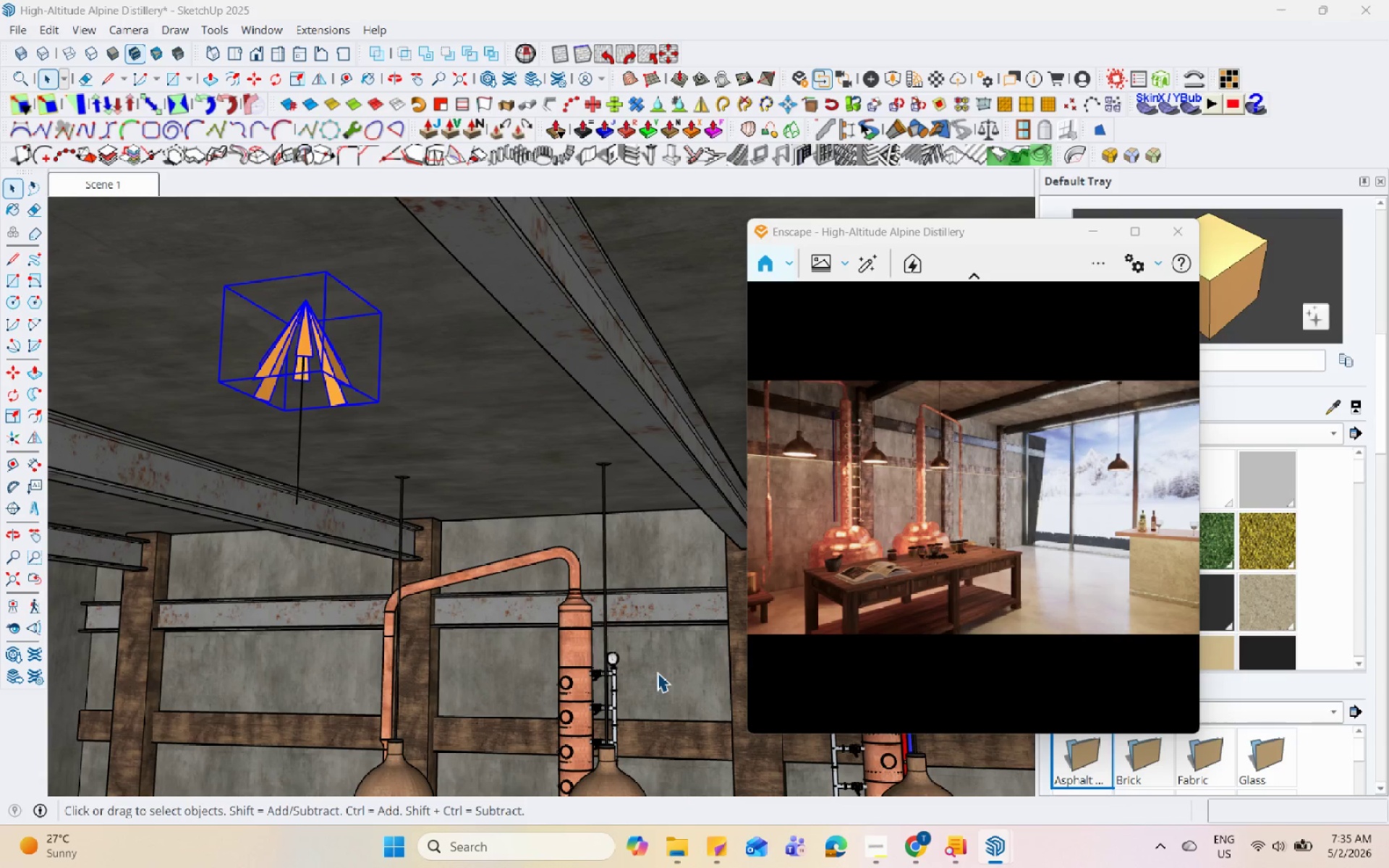 
wait(16.3)
 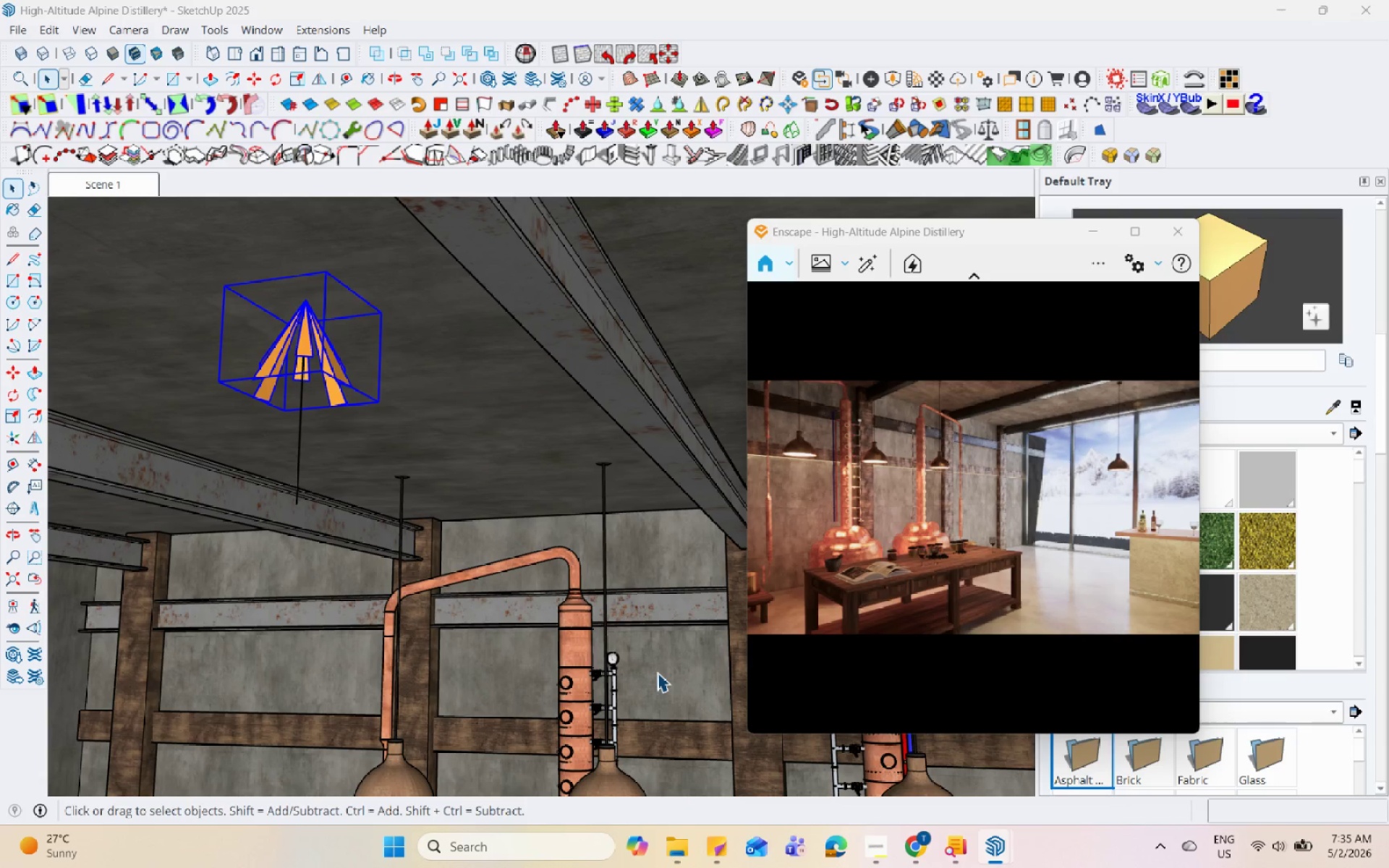 
double_click([1136, 290])
 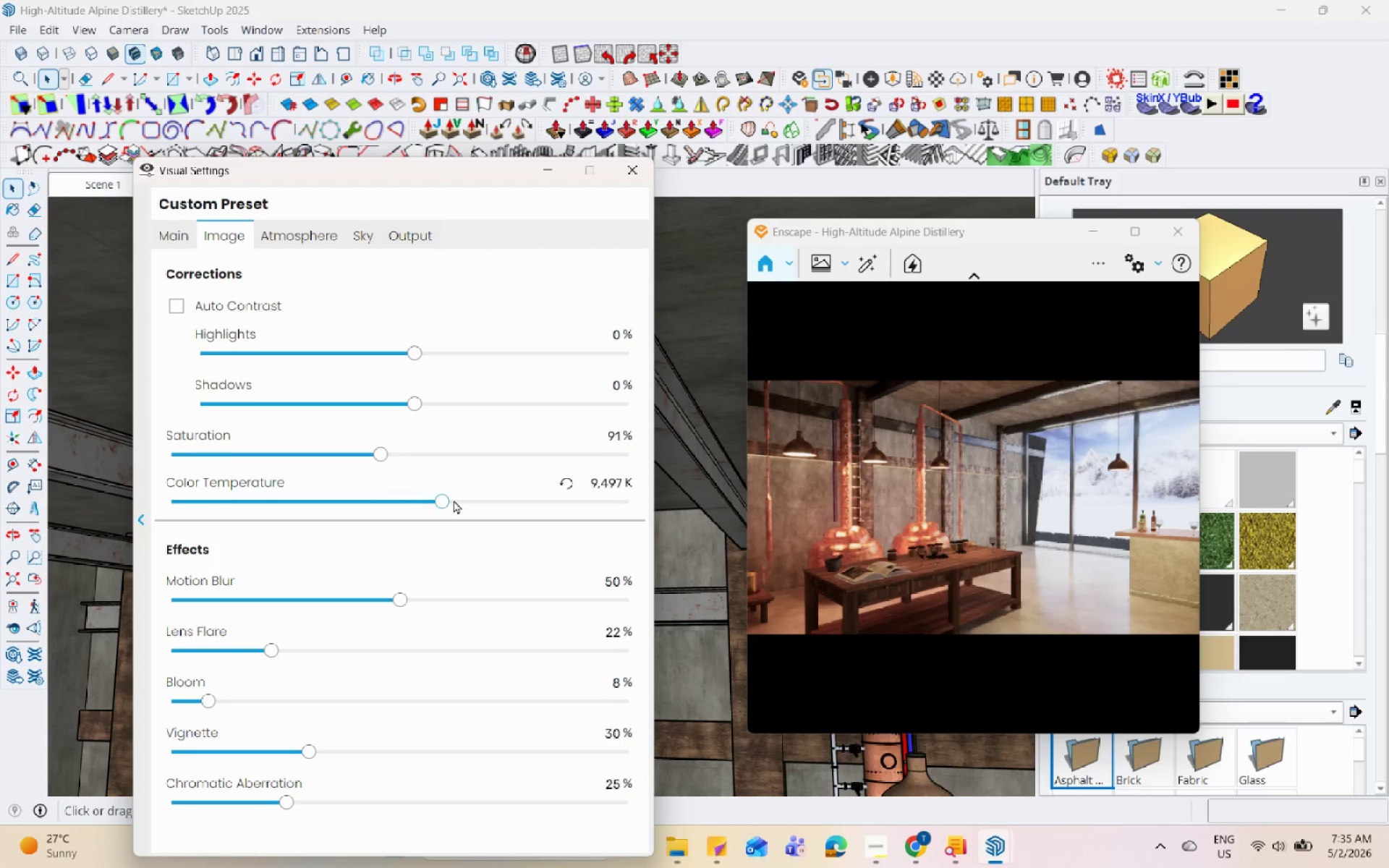 
wait(6.0)
 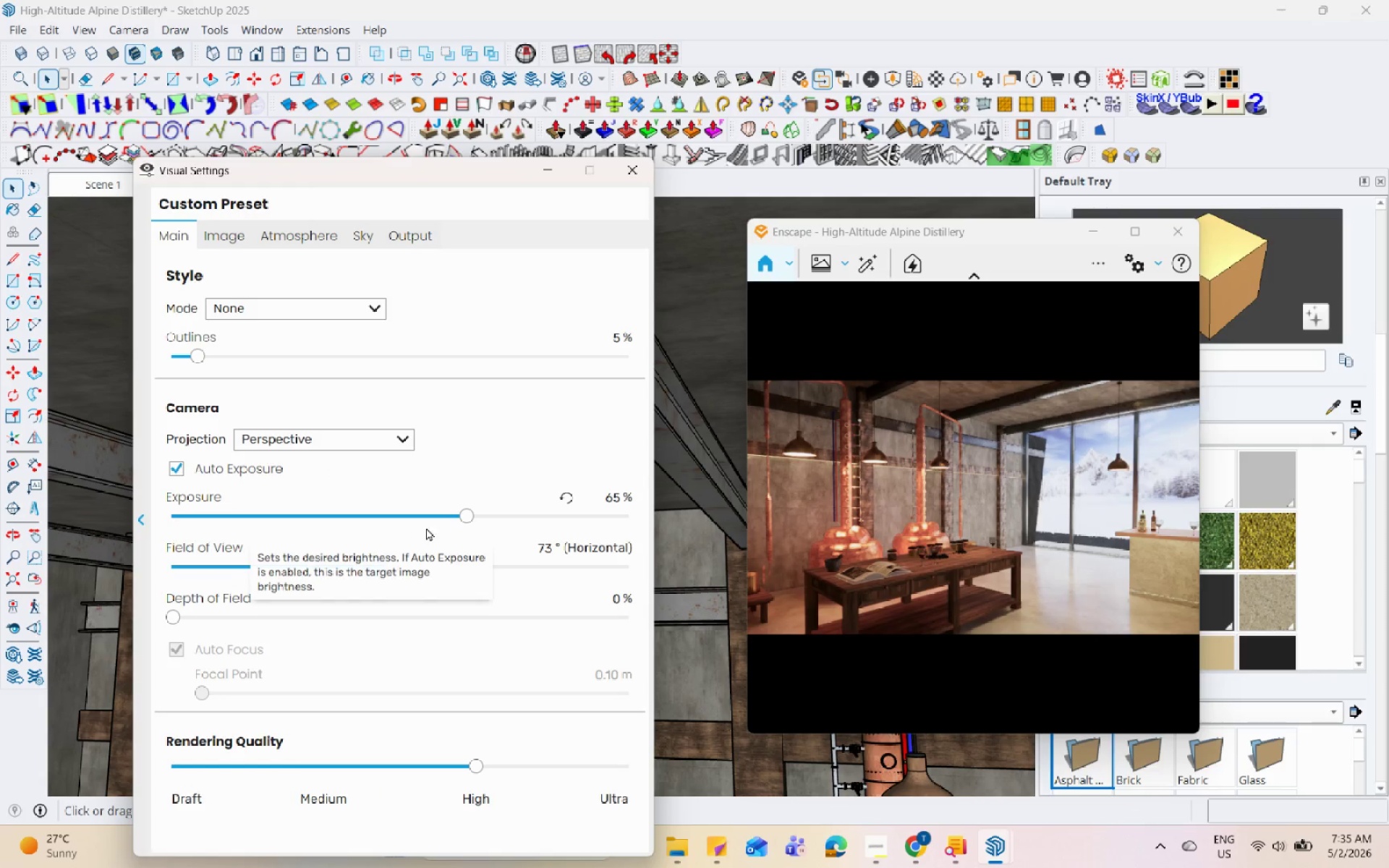 
left_click_drag(start_coordinate=[441, 498], to_coordinate=[415, 505])
 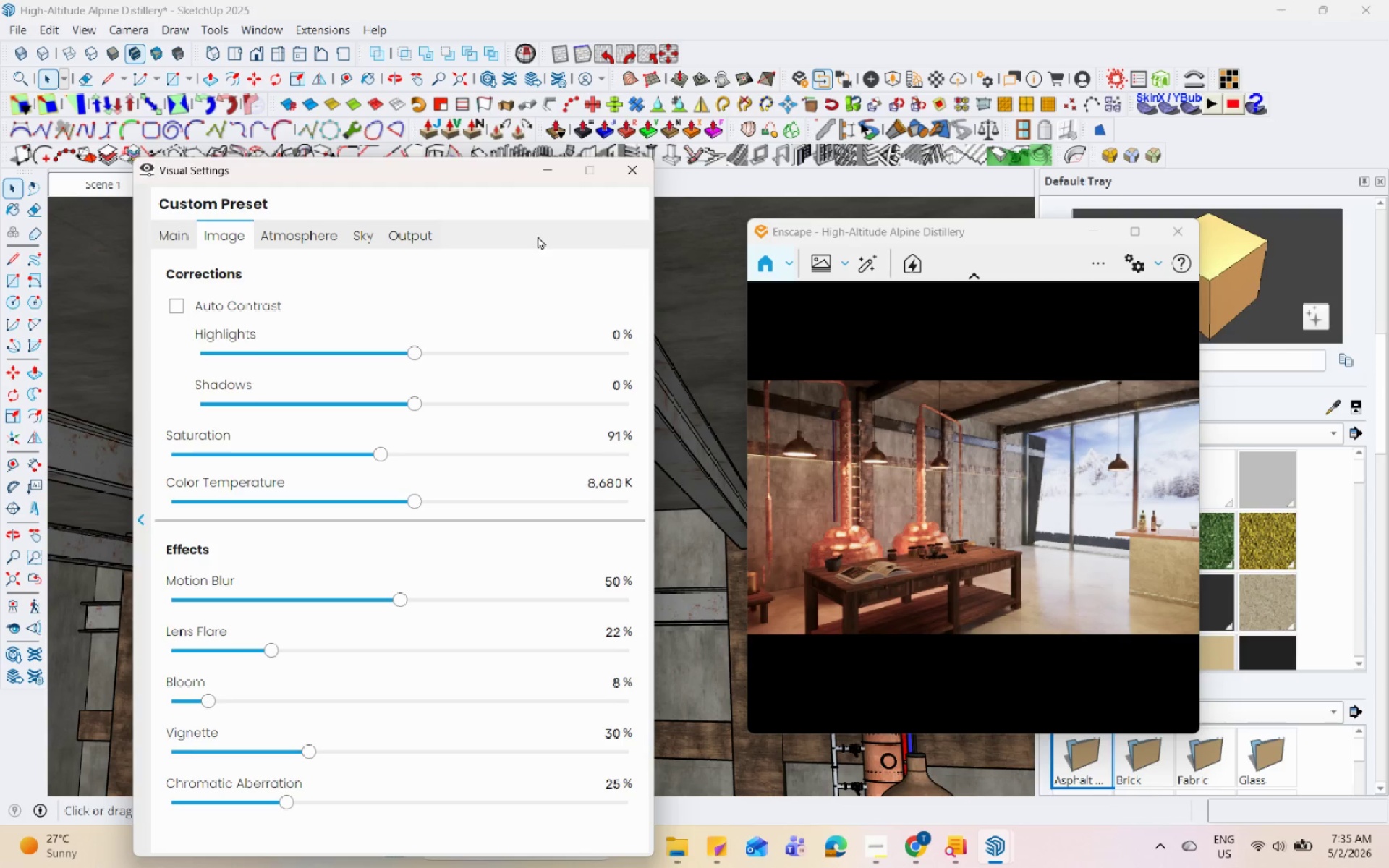 
left_click([561, 174])
 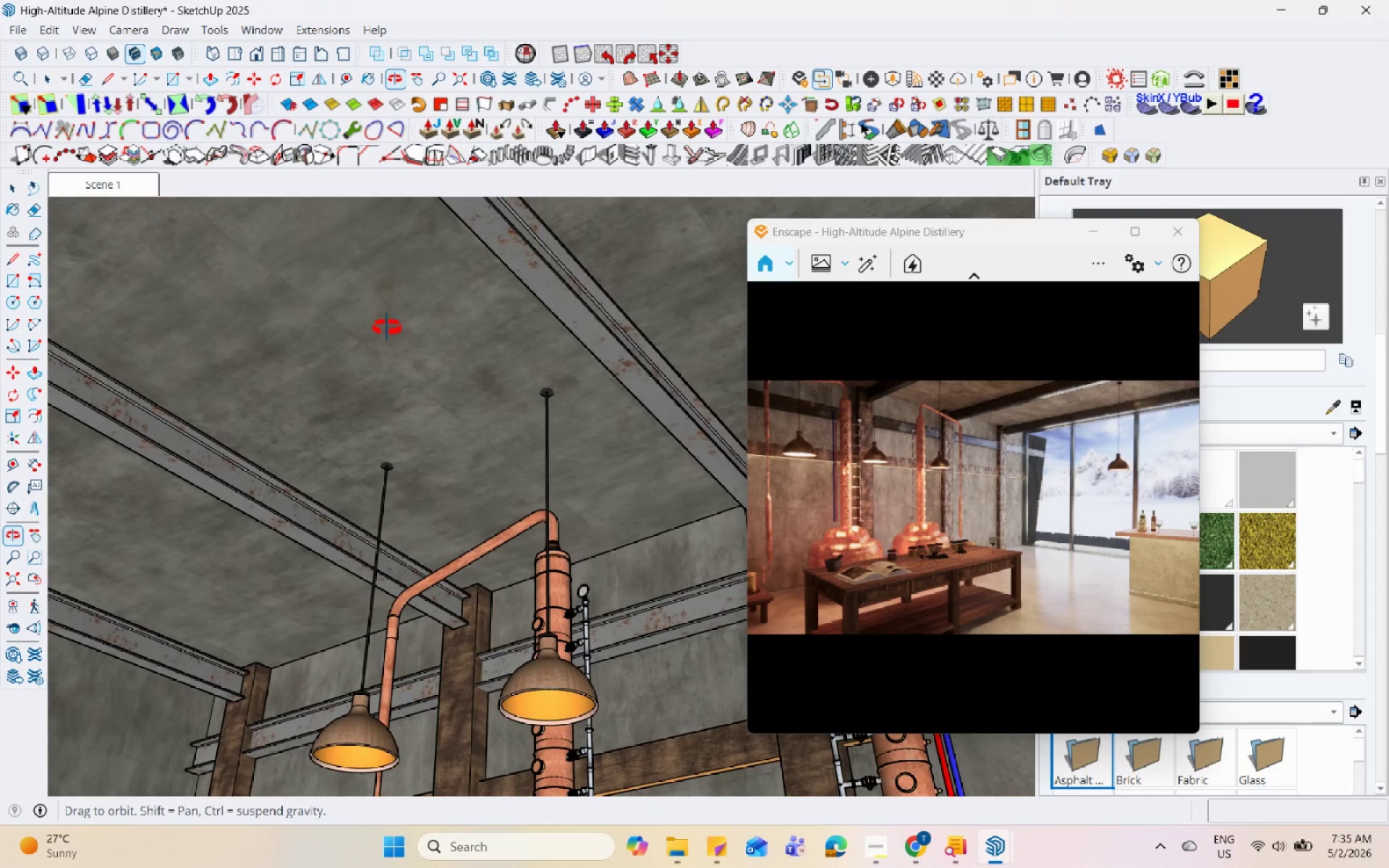 
double_click([386, 480])
 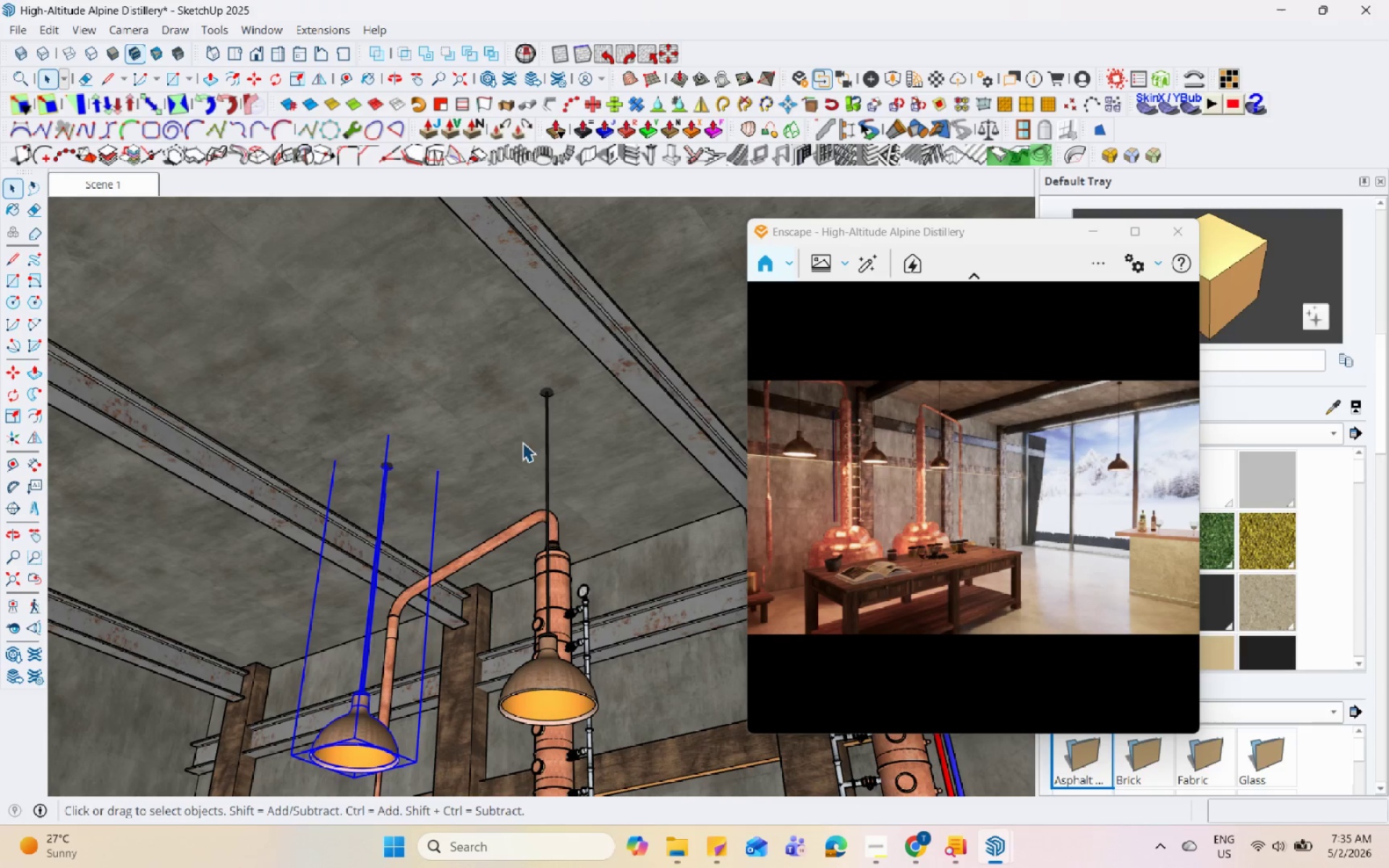 
hold_key(key=ControlLeft, duration=0.66)
left_click([548, 409])
 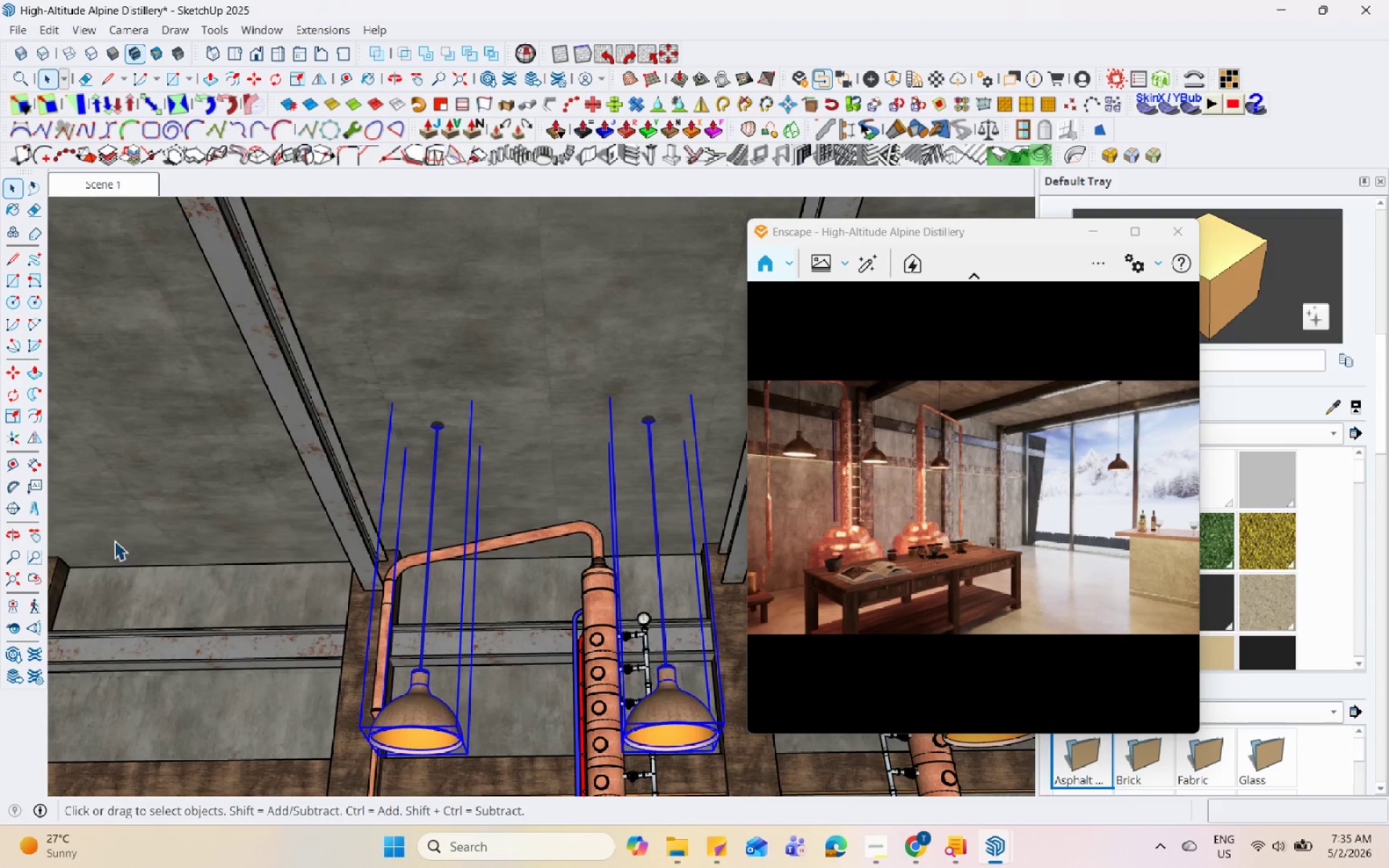 
left_click([6, 629])
 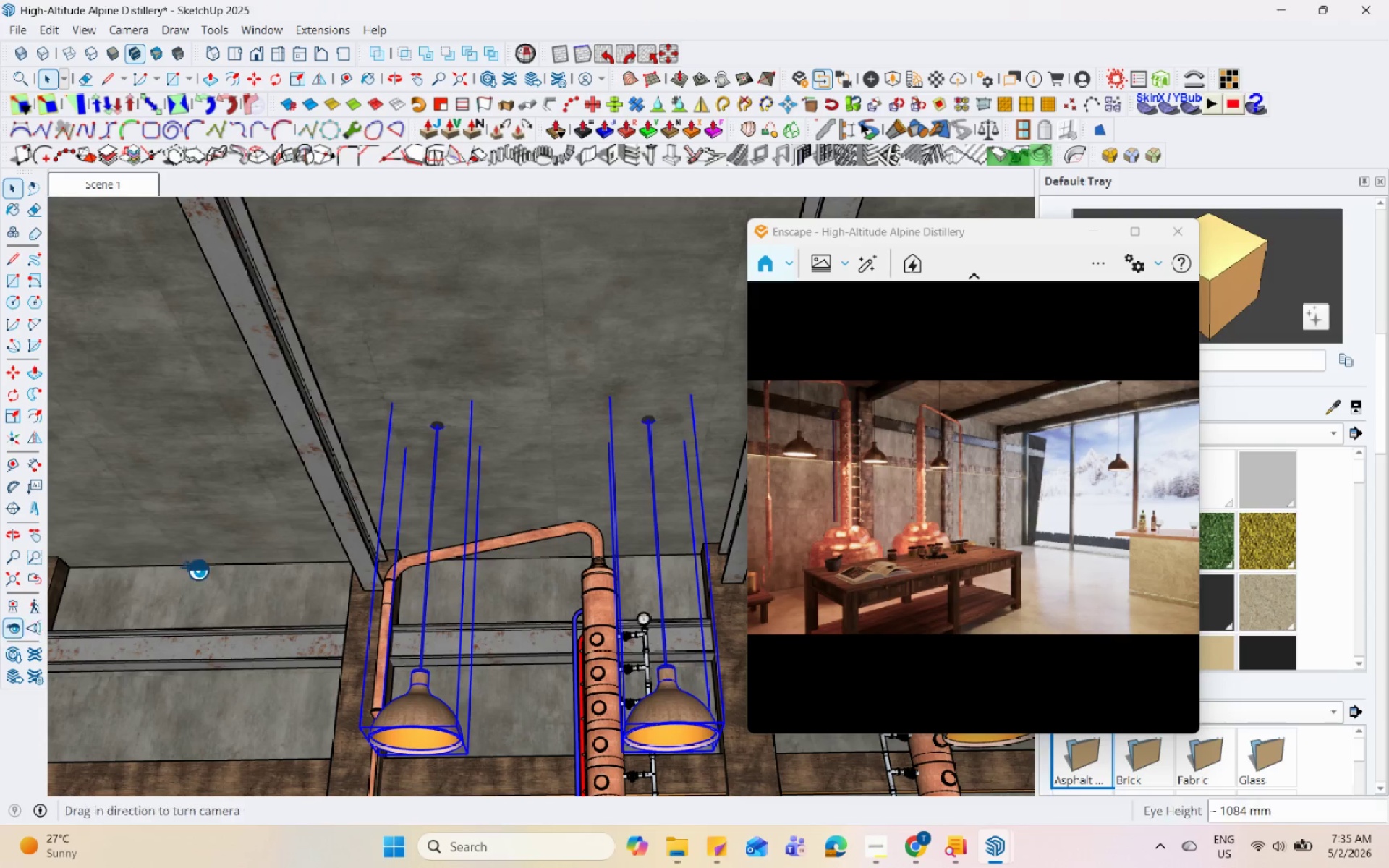 
left_click_drag(start_coordinate=[226, 563], to_coordinate=[475, 552])
 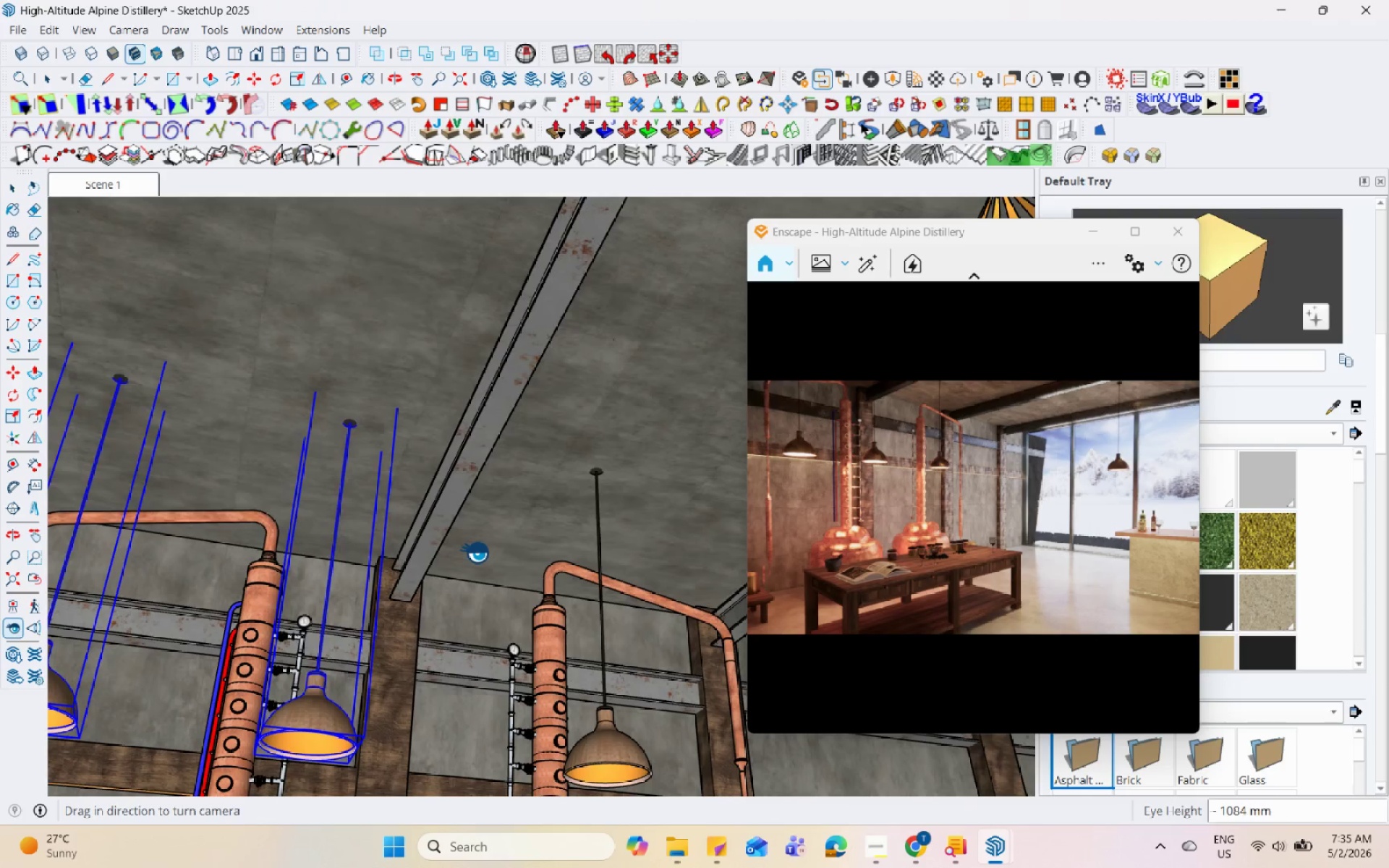 
key(Space)
 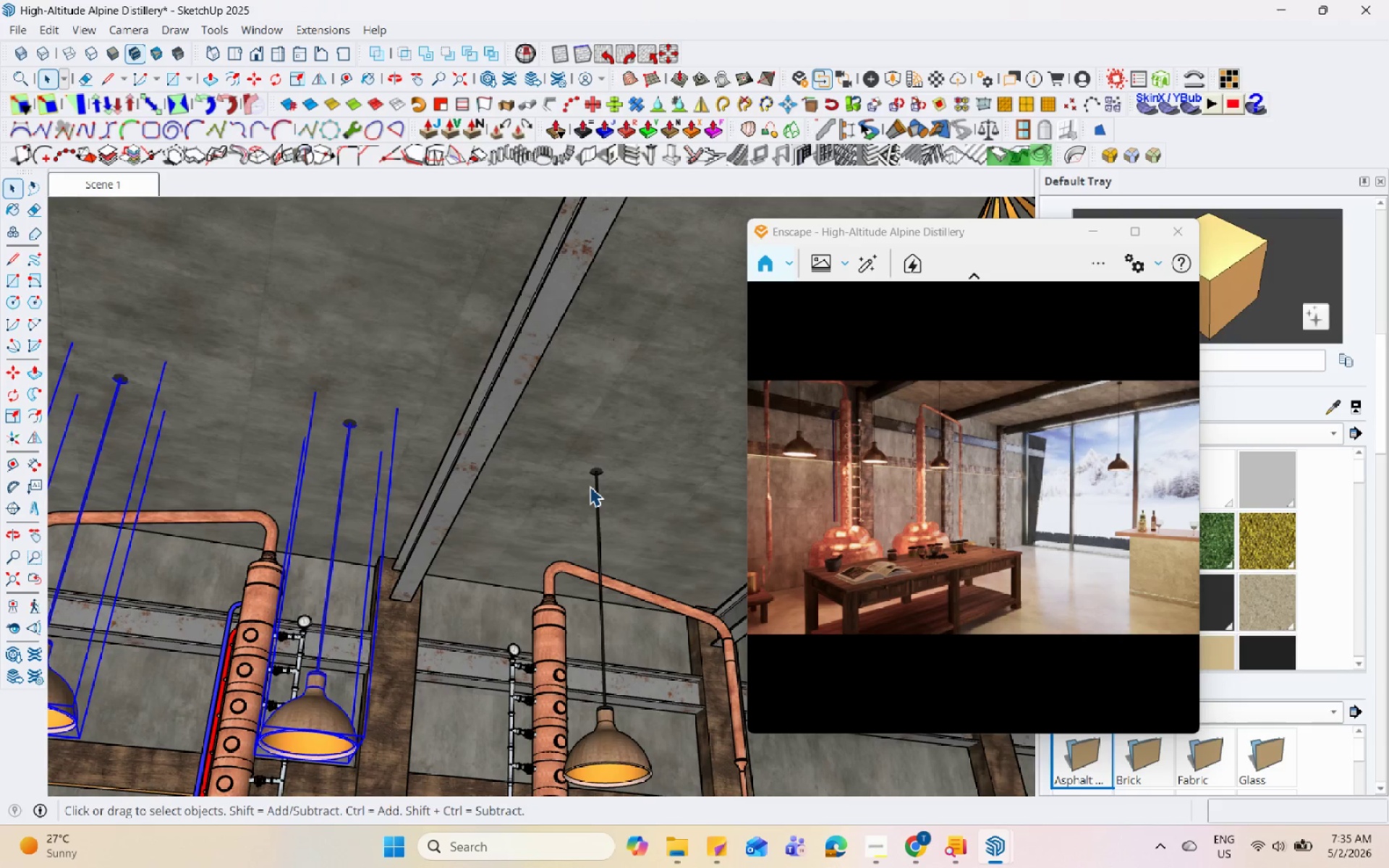 
hold_key(key=ControlLeft, duration=0.47)
left_click([594, 482])
 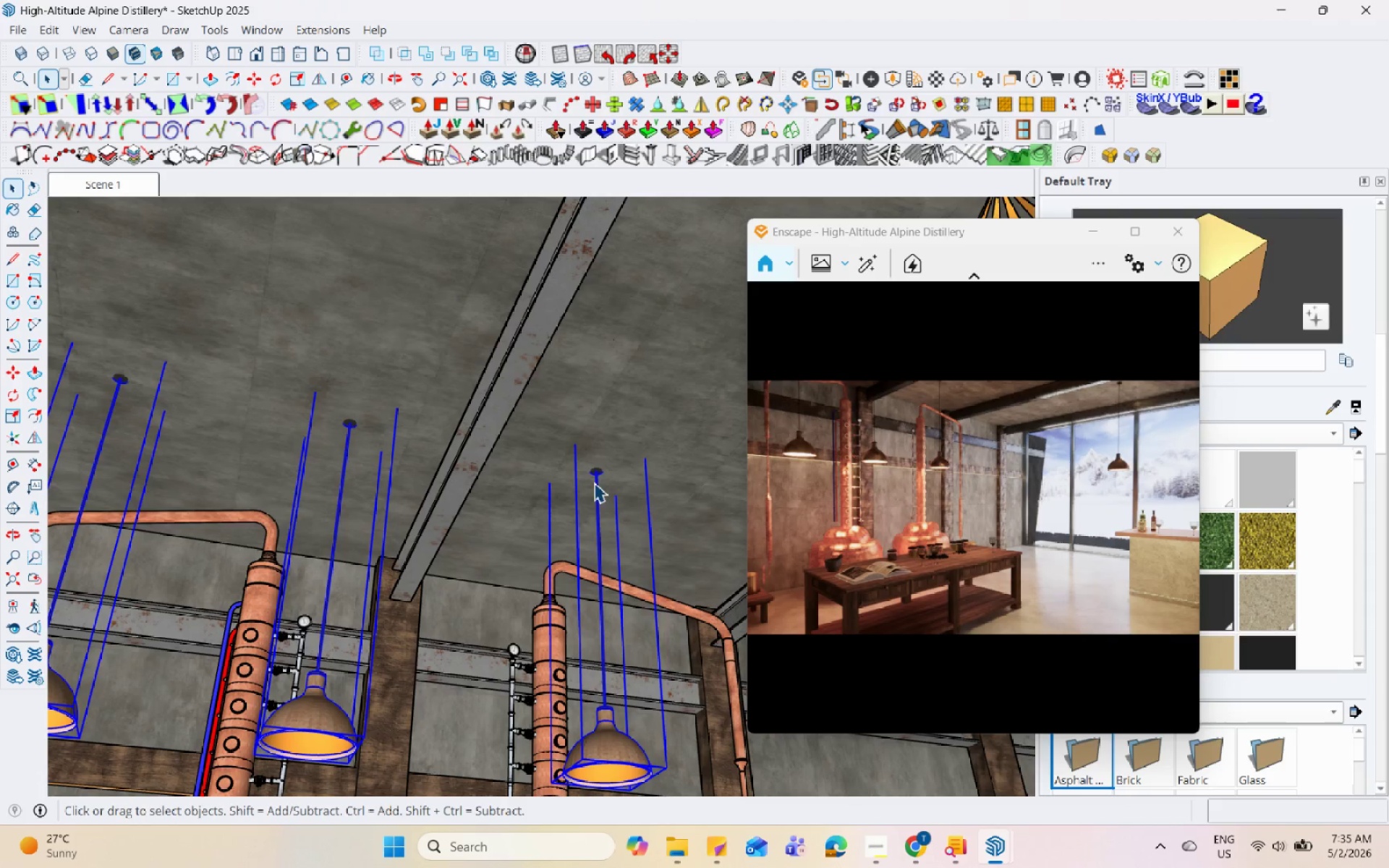 
key(M)
 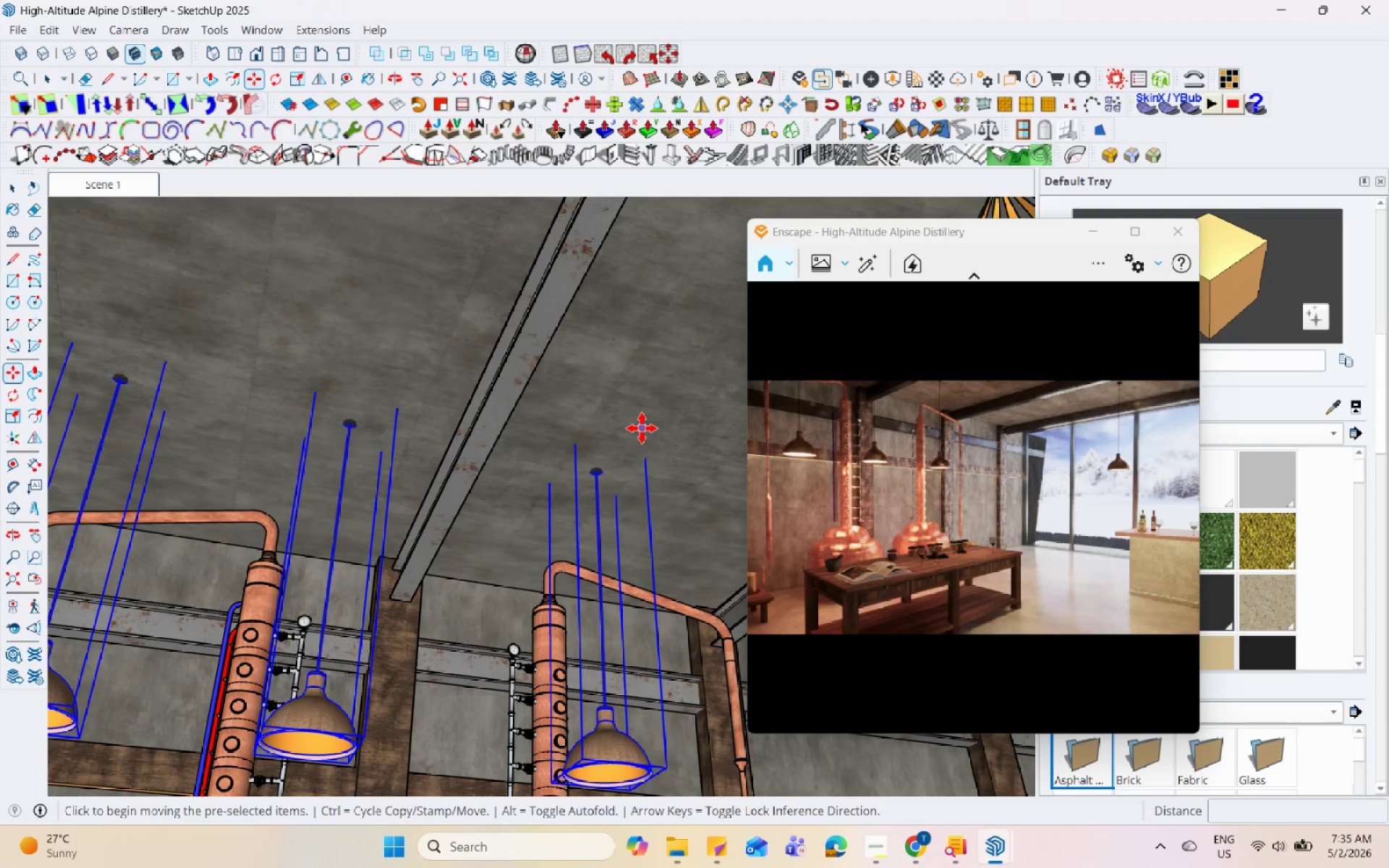 
left_click([642, 428])
 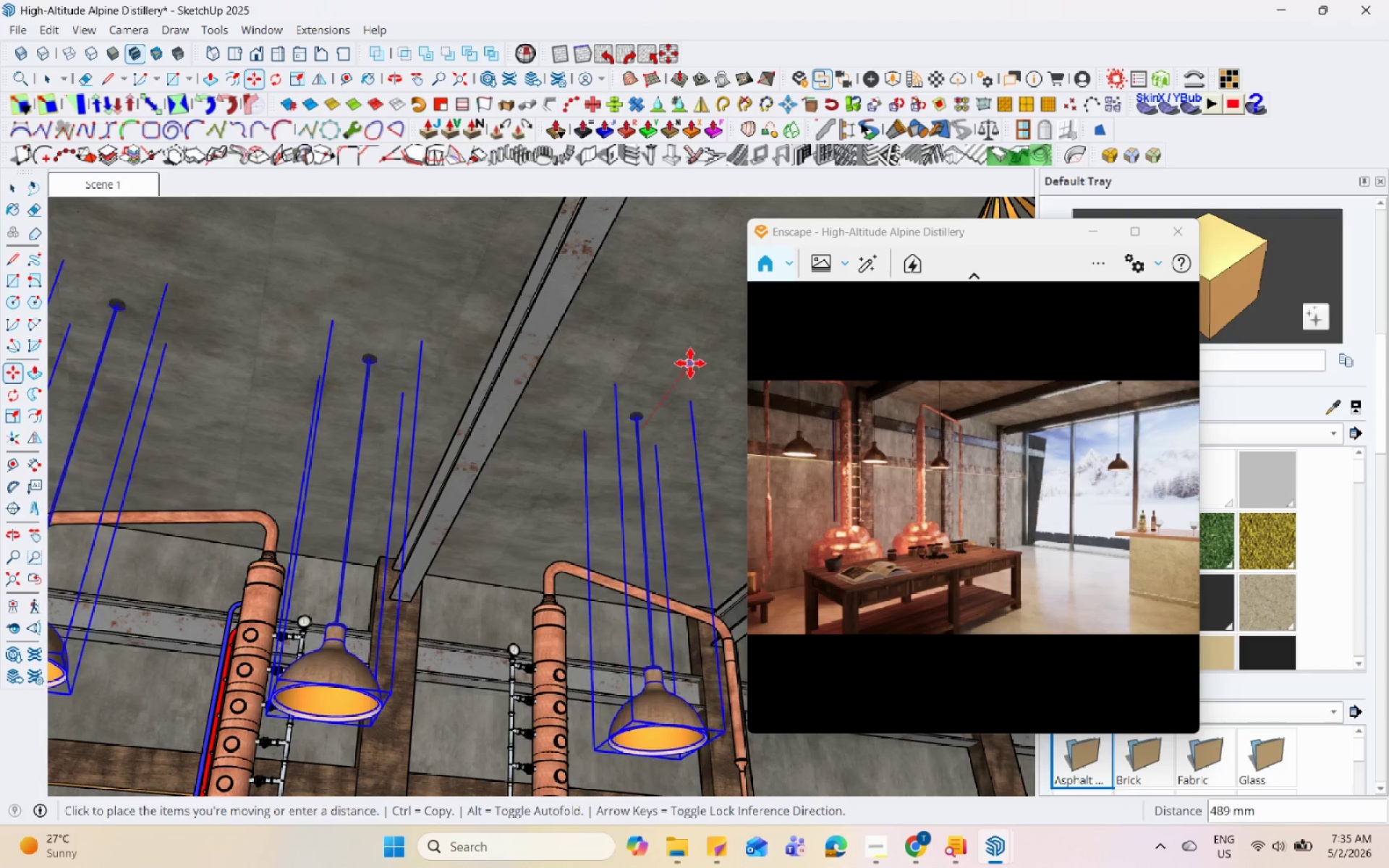 
left_click([699, 356])
 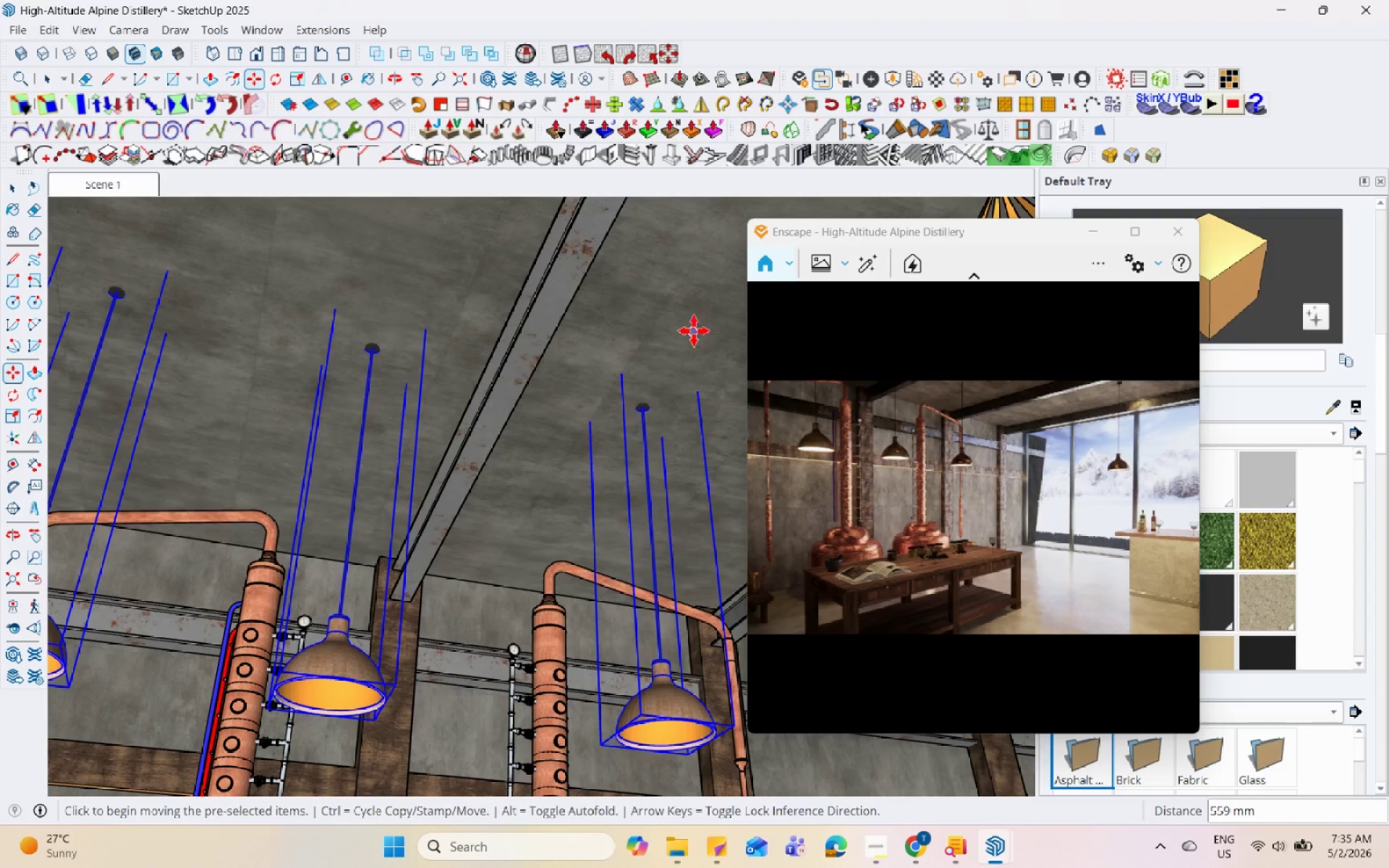 
key(Space)
 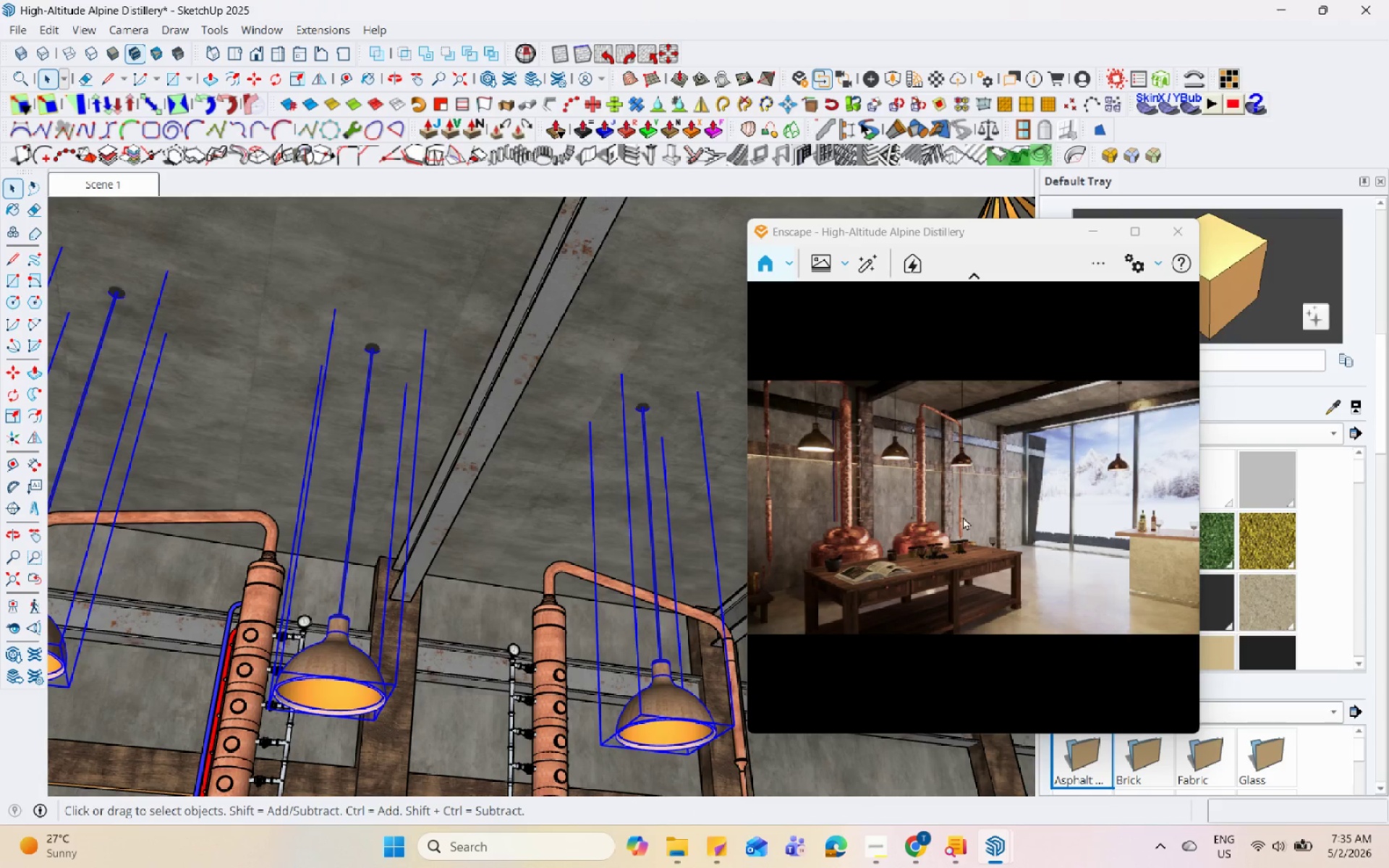 
left_click([965, 516])
 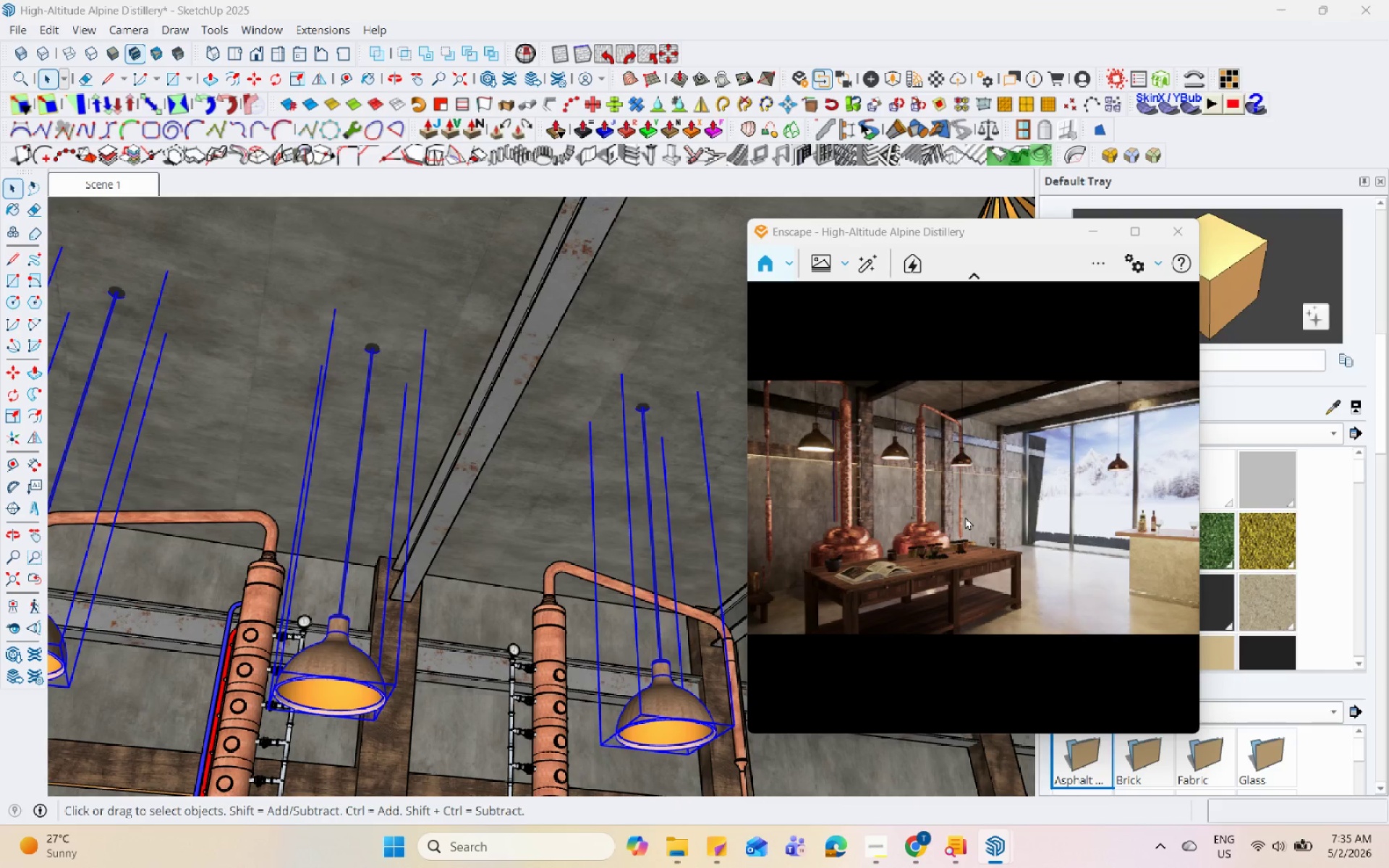 
wait(12.94)
 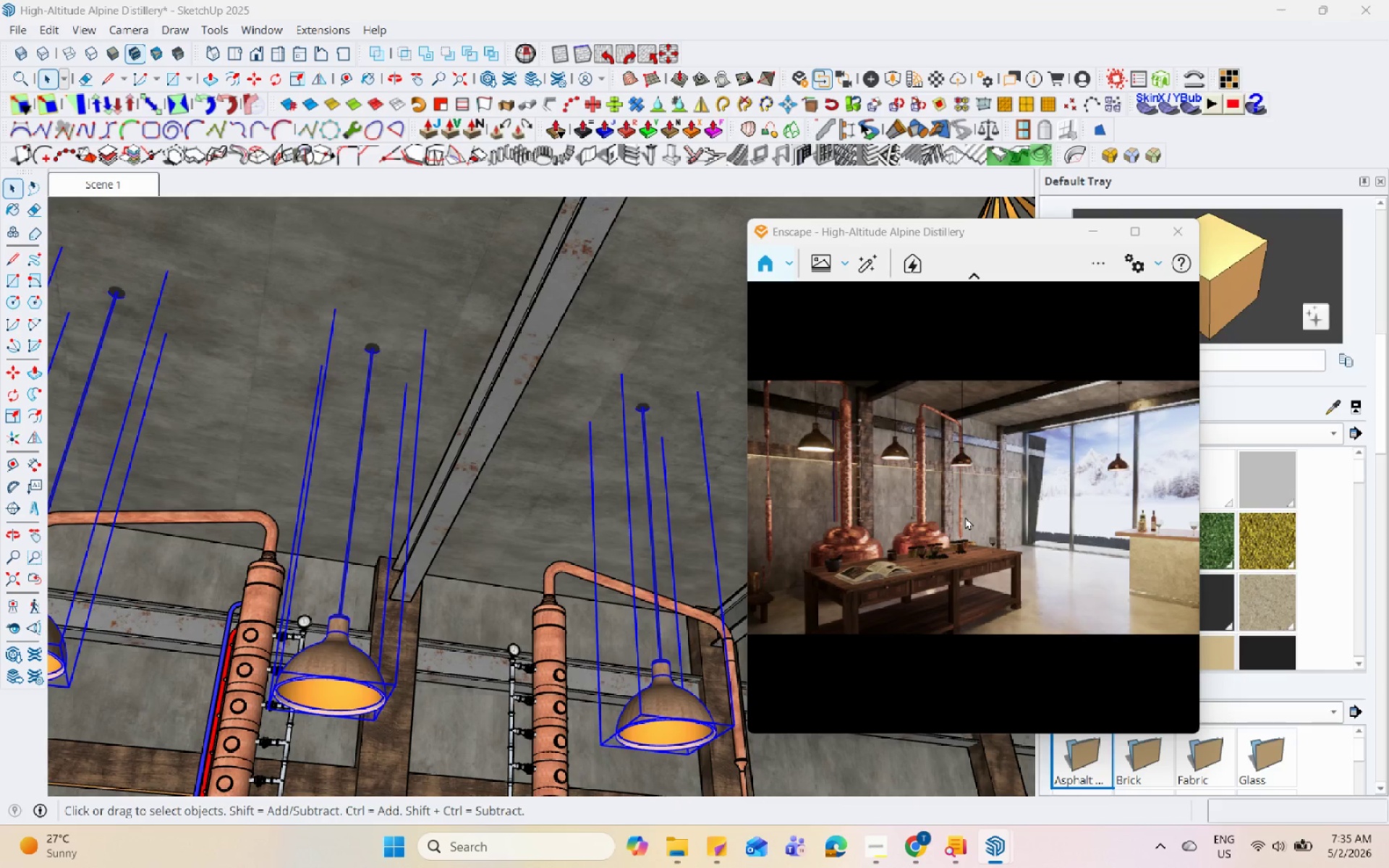 
left_click([880, 831])